 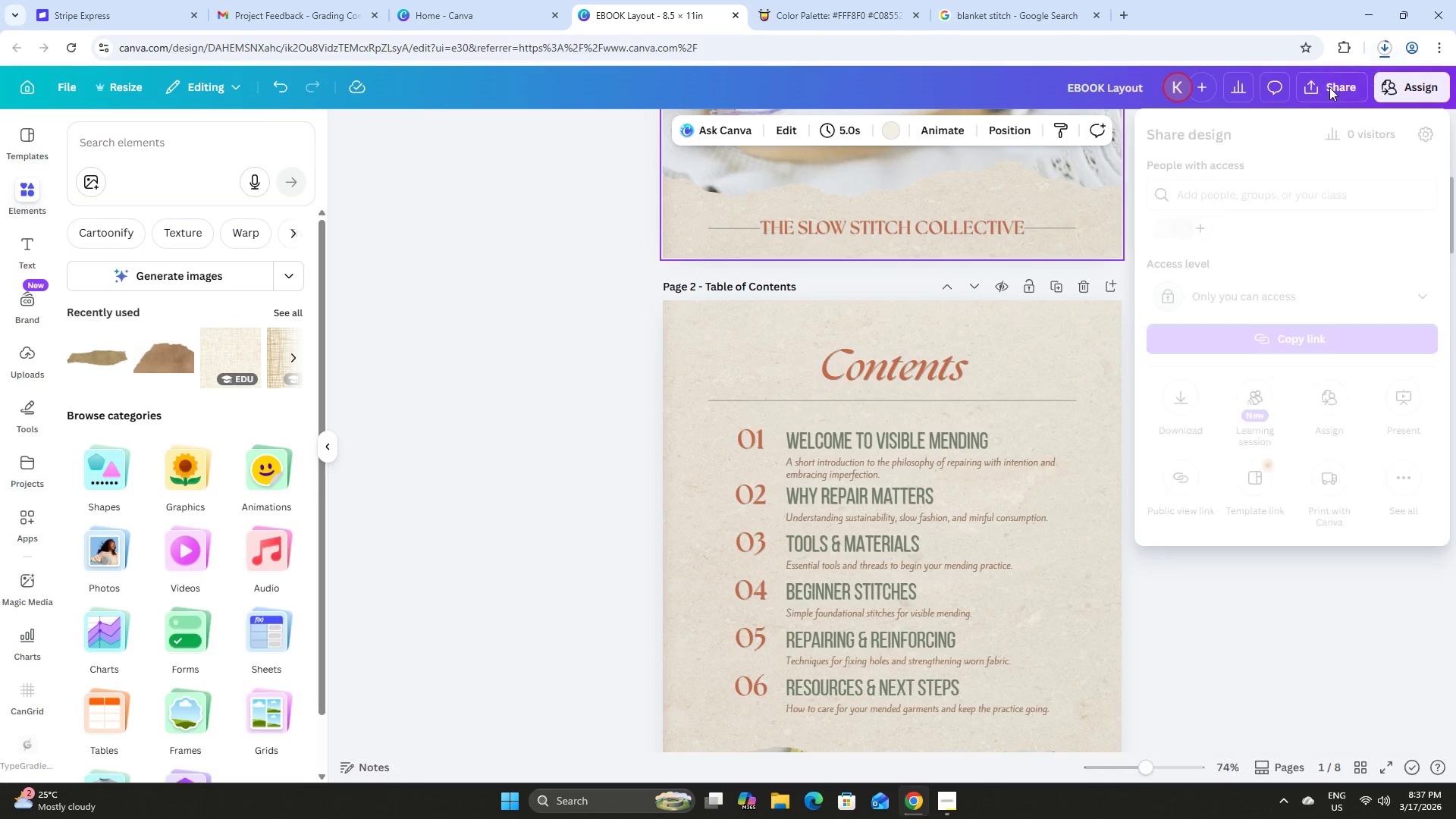 
left_click([1323, 91])
 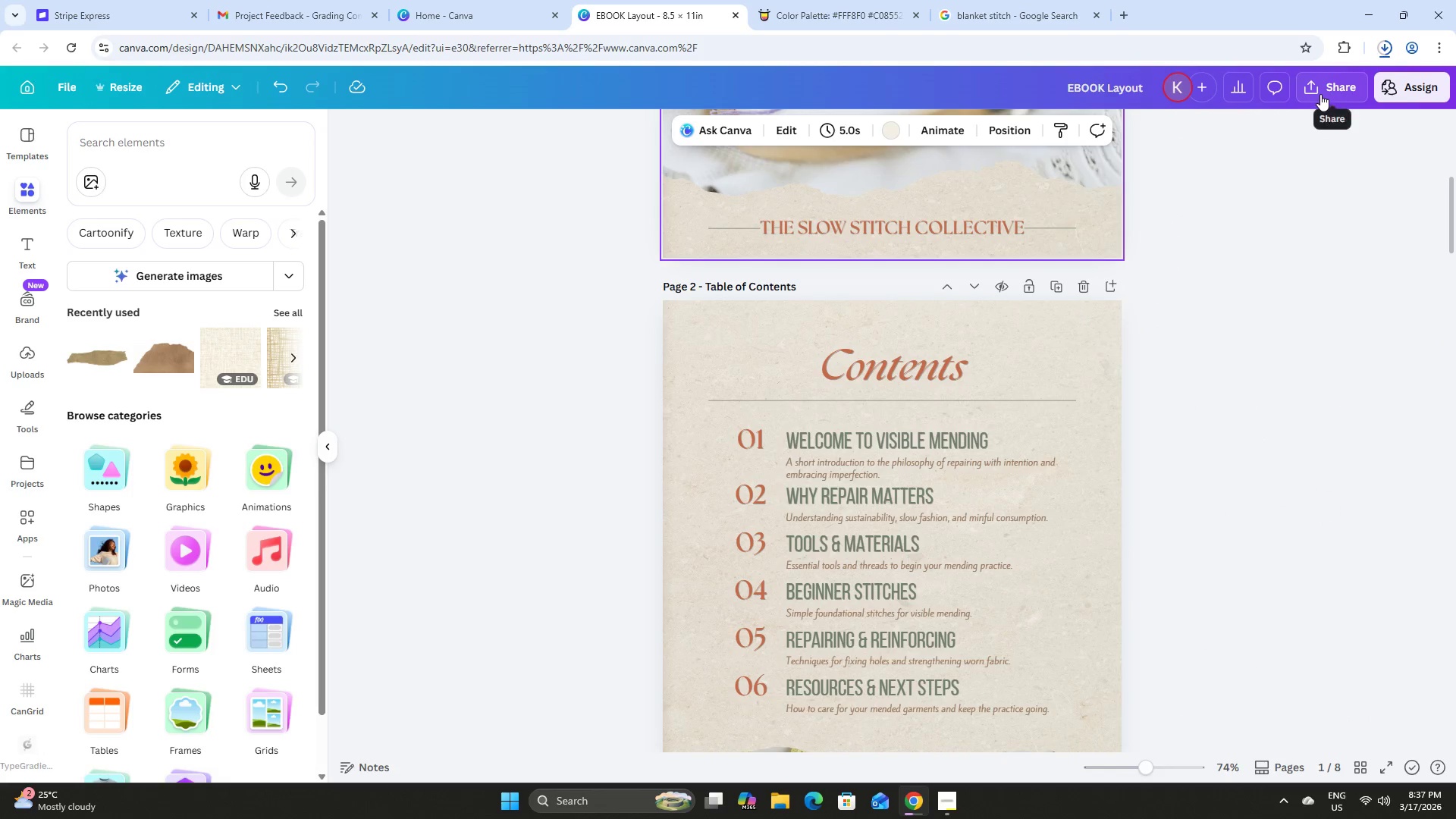 
left_click([1327, 91])
 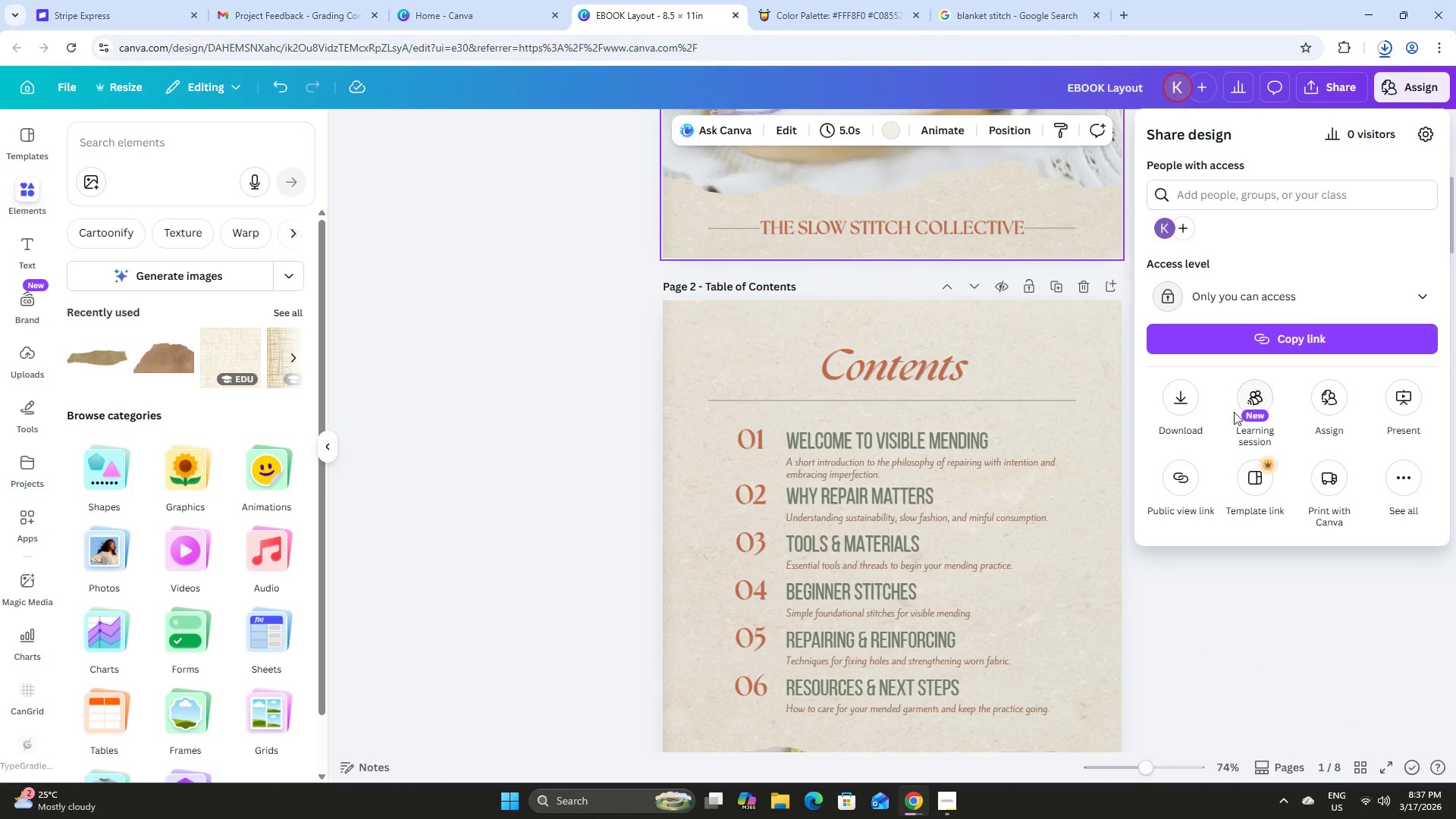 
left_click([1174, 402])
 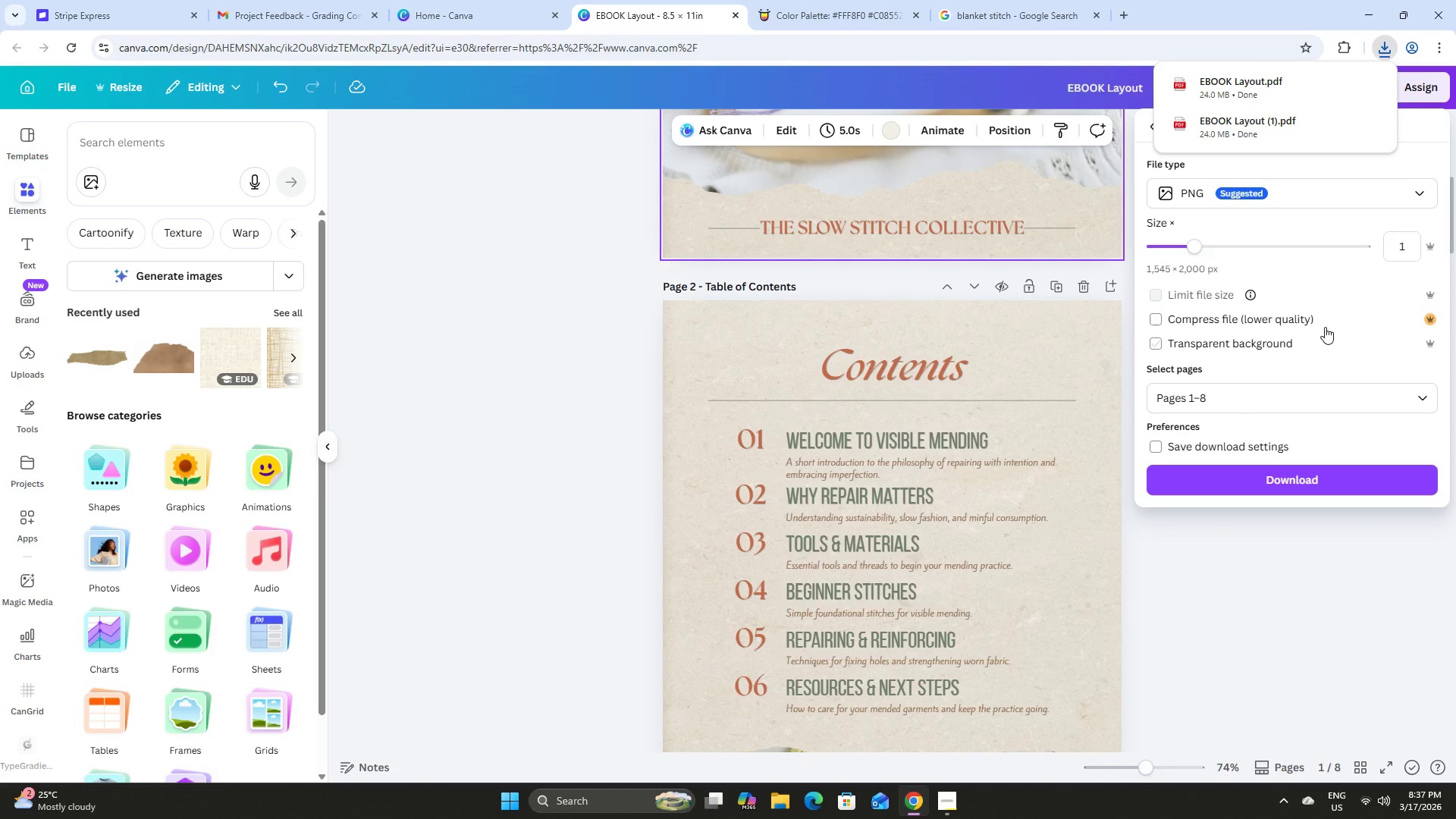 
left_click([1313, 570])
 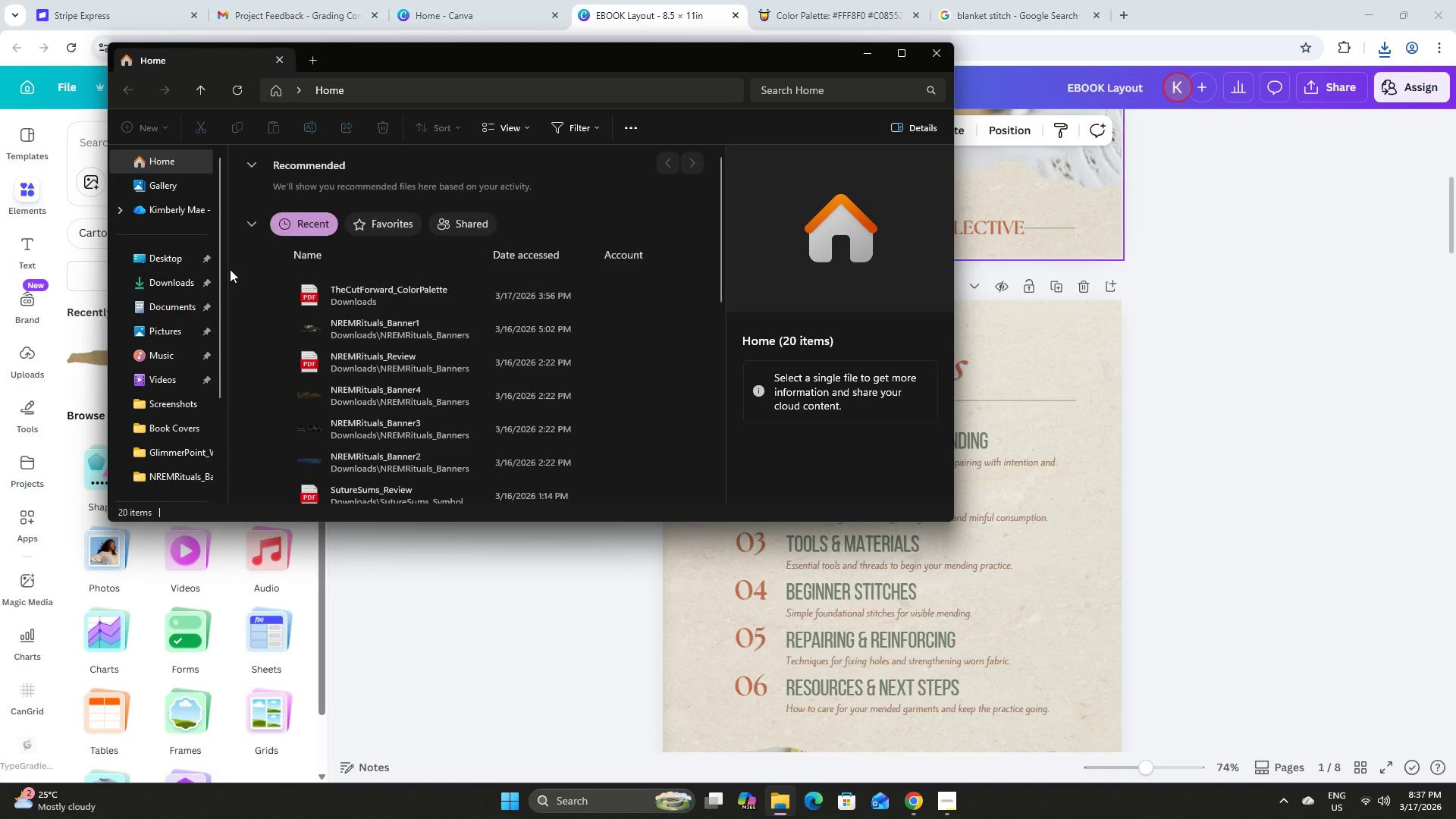 
left_click([175, 275])
 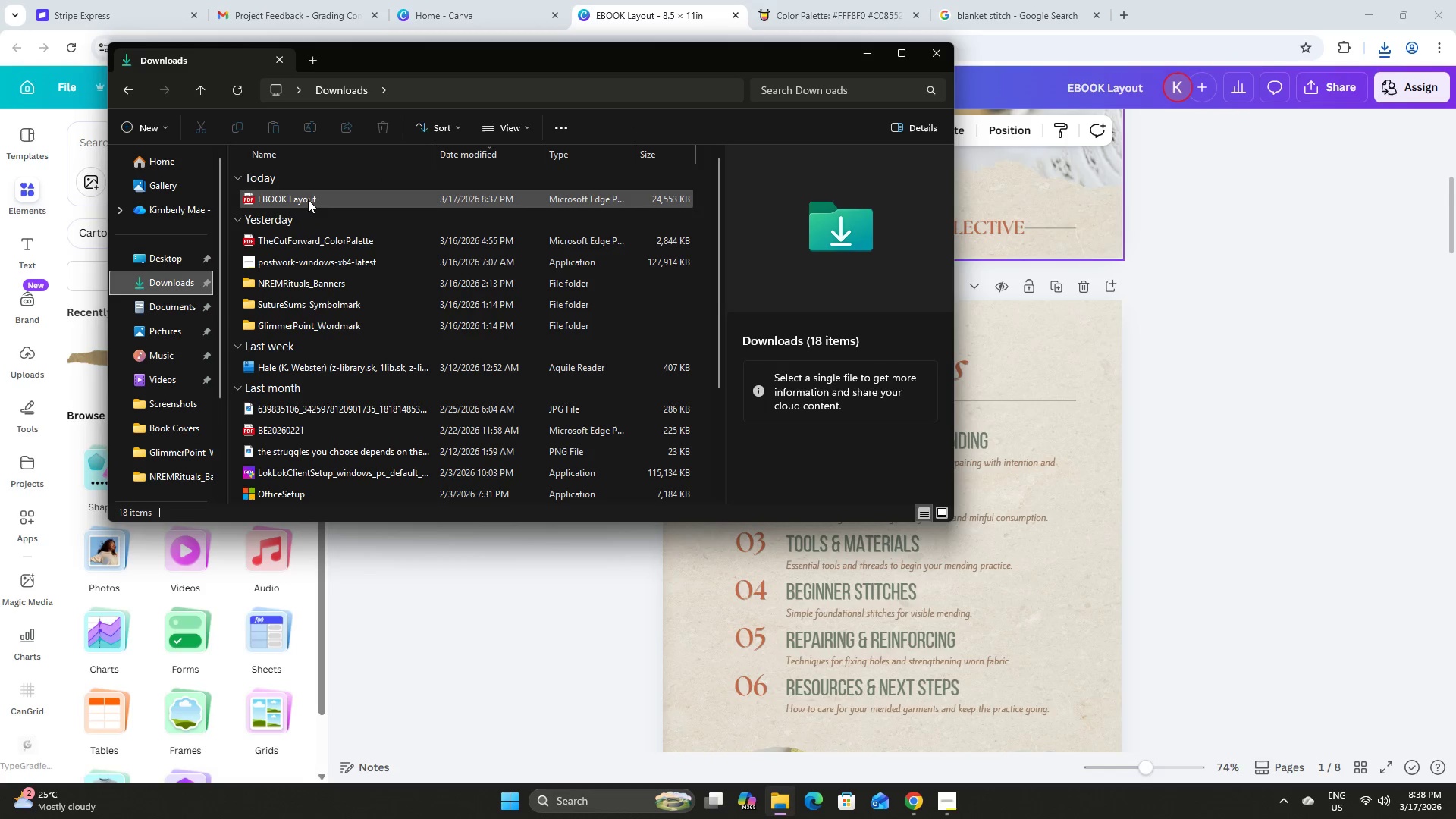 
double_click([308, 199])
 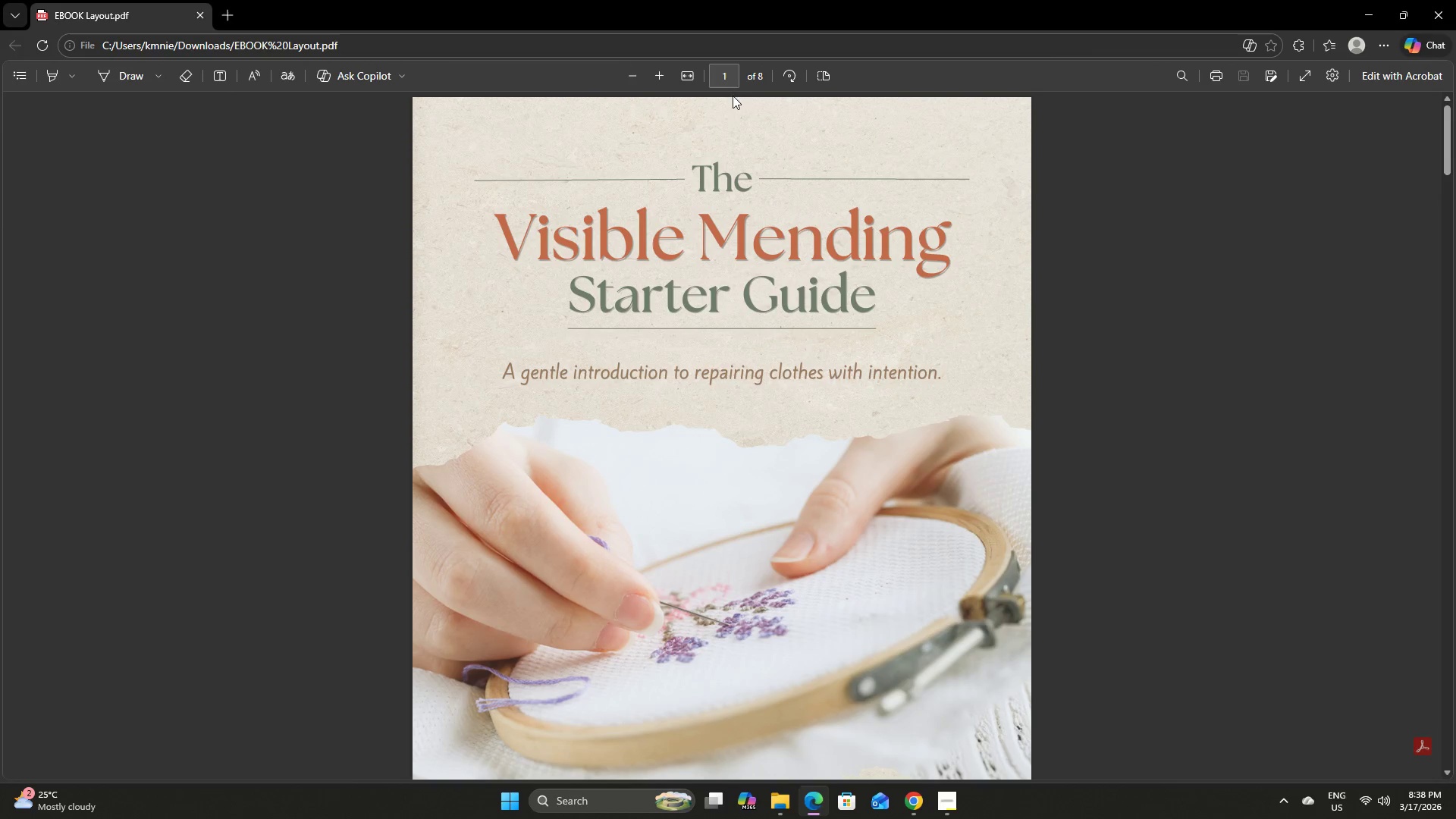 
double_click([628, 80])
 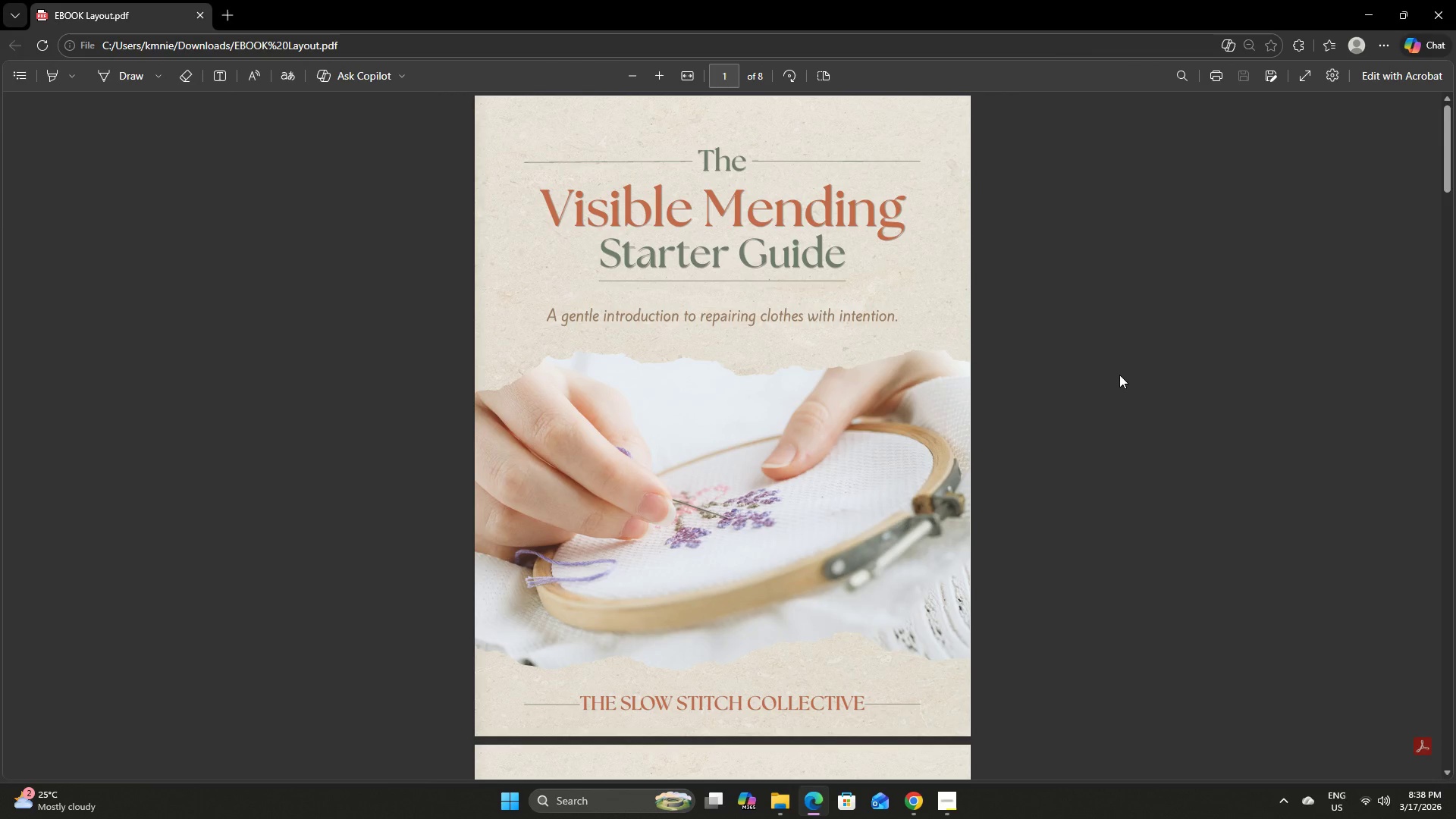 
scroll: coordinate [1113, 377], scroll_direction: down, amount: 12.0
 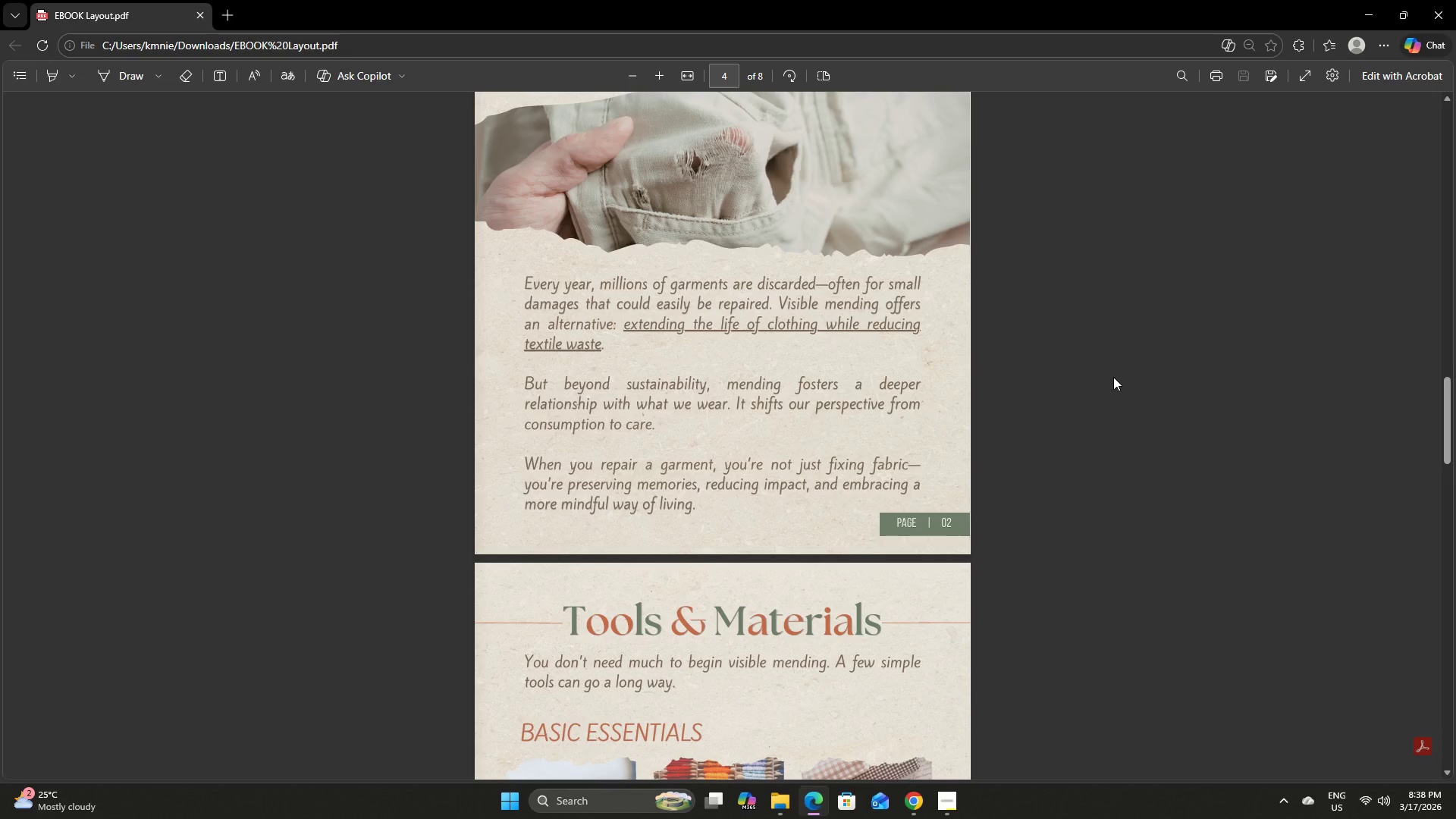 
double_click([659, 77])
 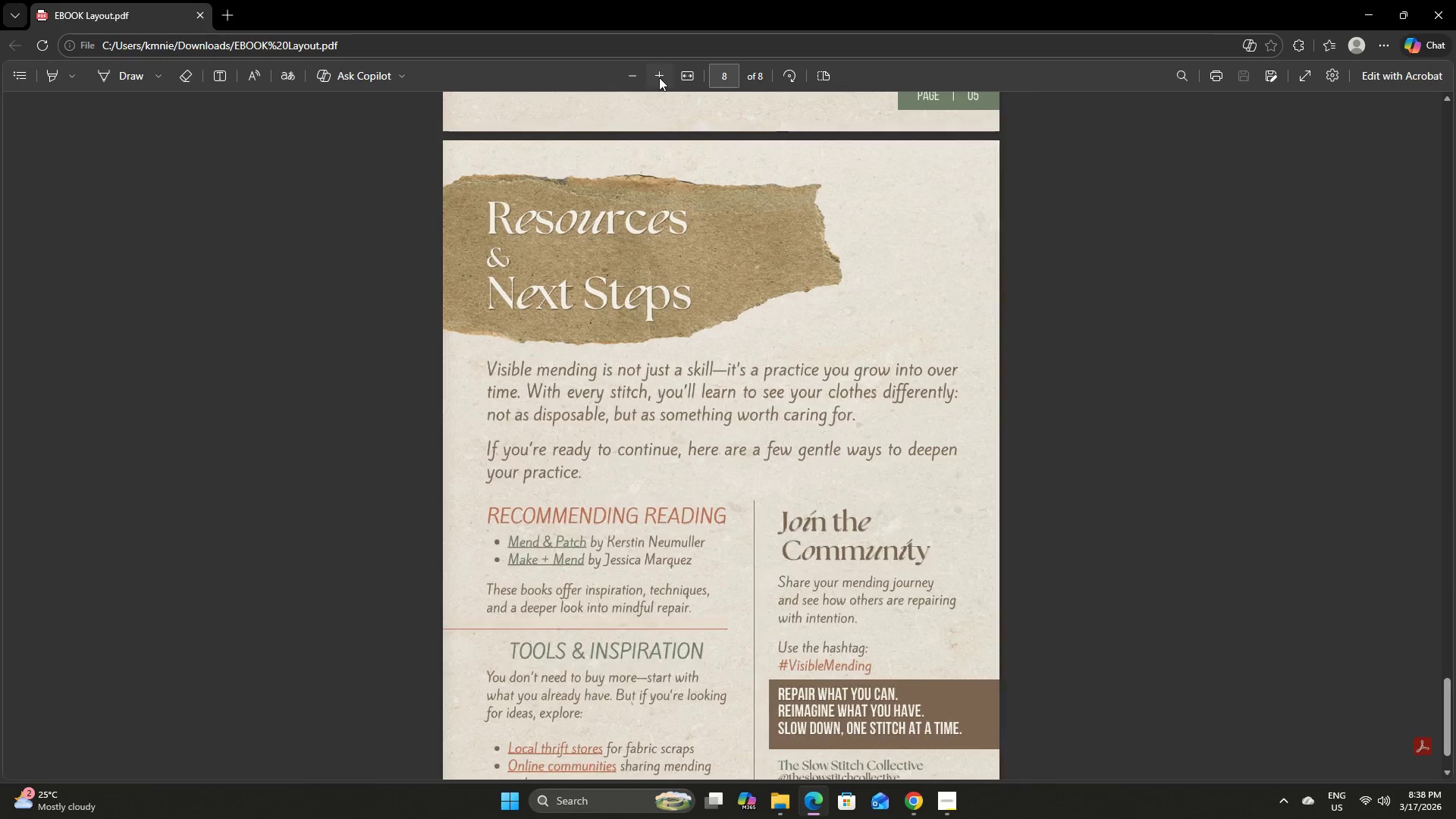 
triple_click([659, 77])
 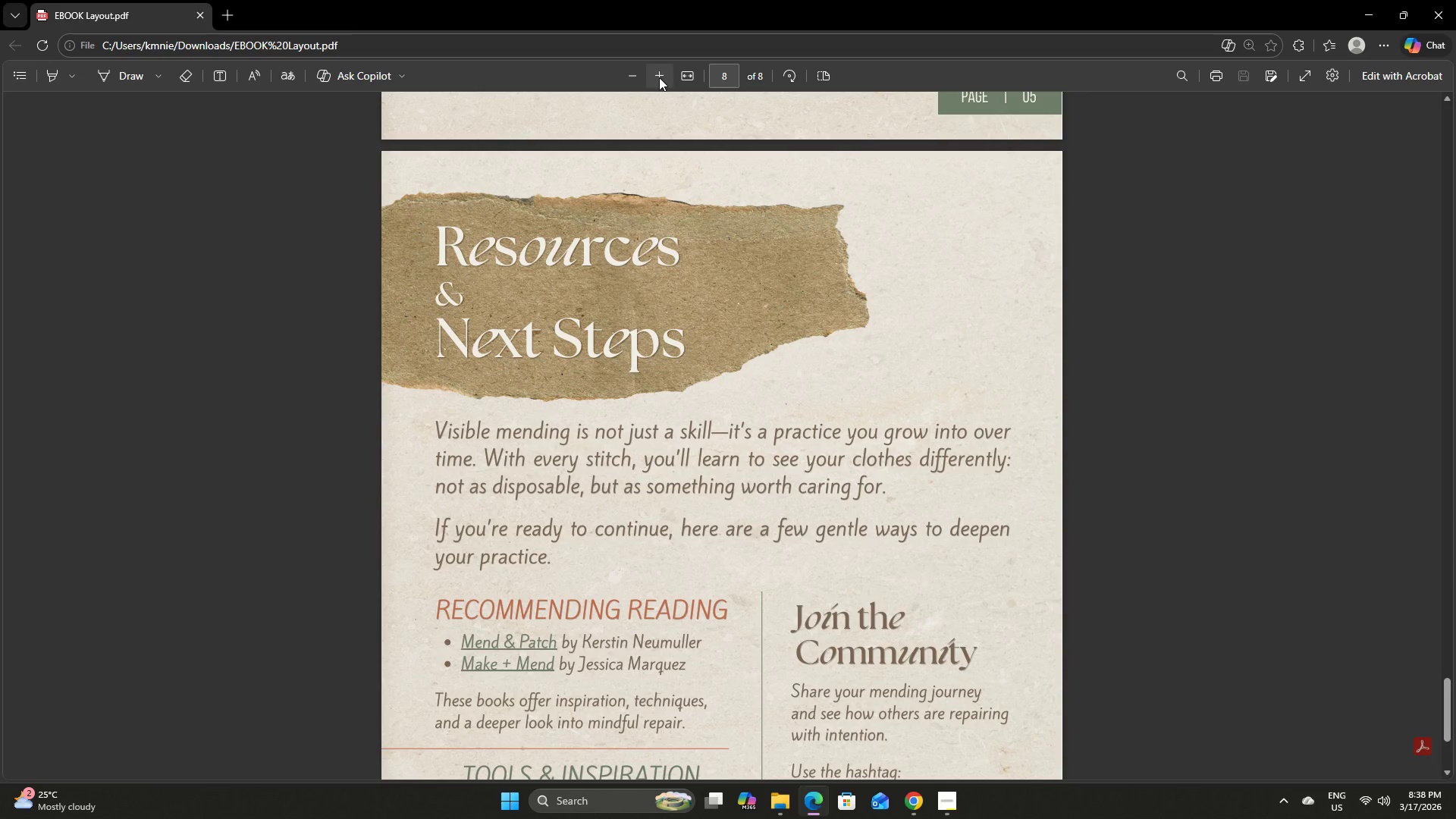 
double_click([659, 77])
 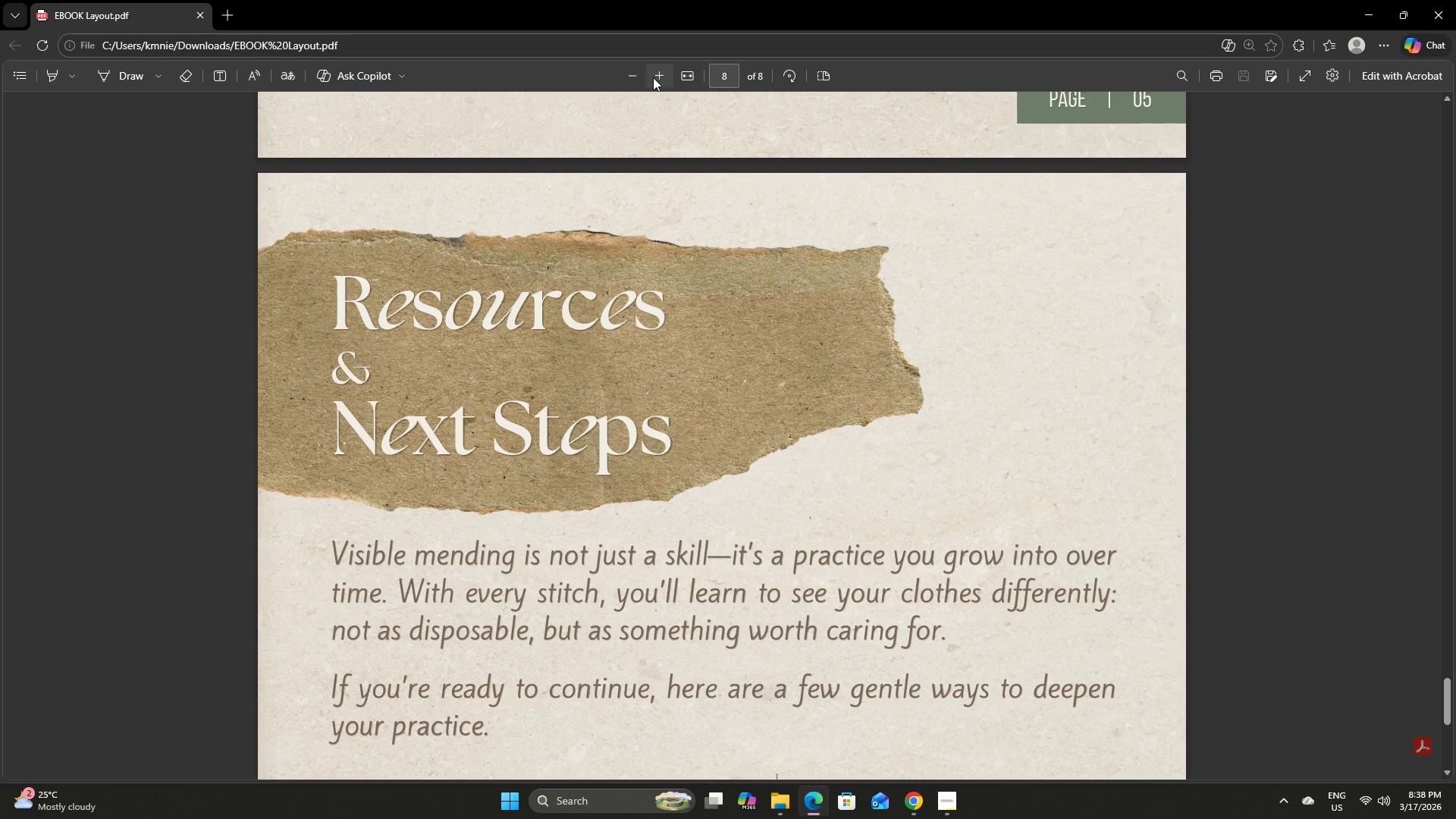 
double_click([632, 77])
 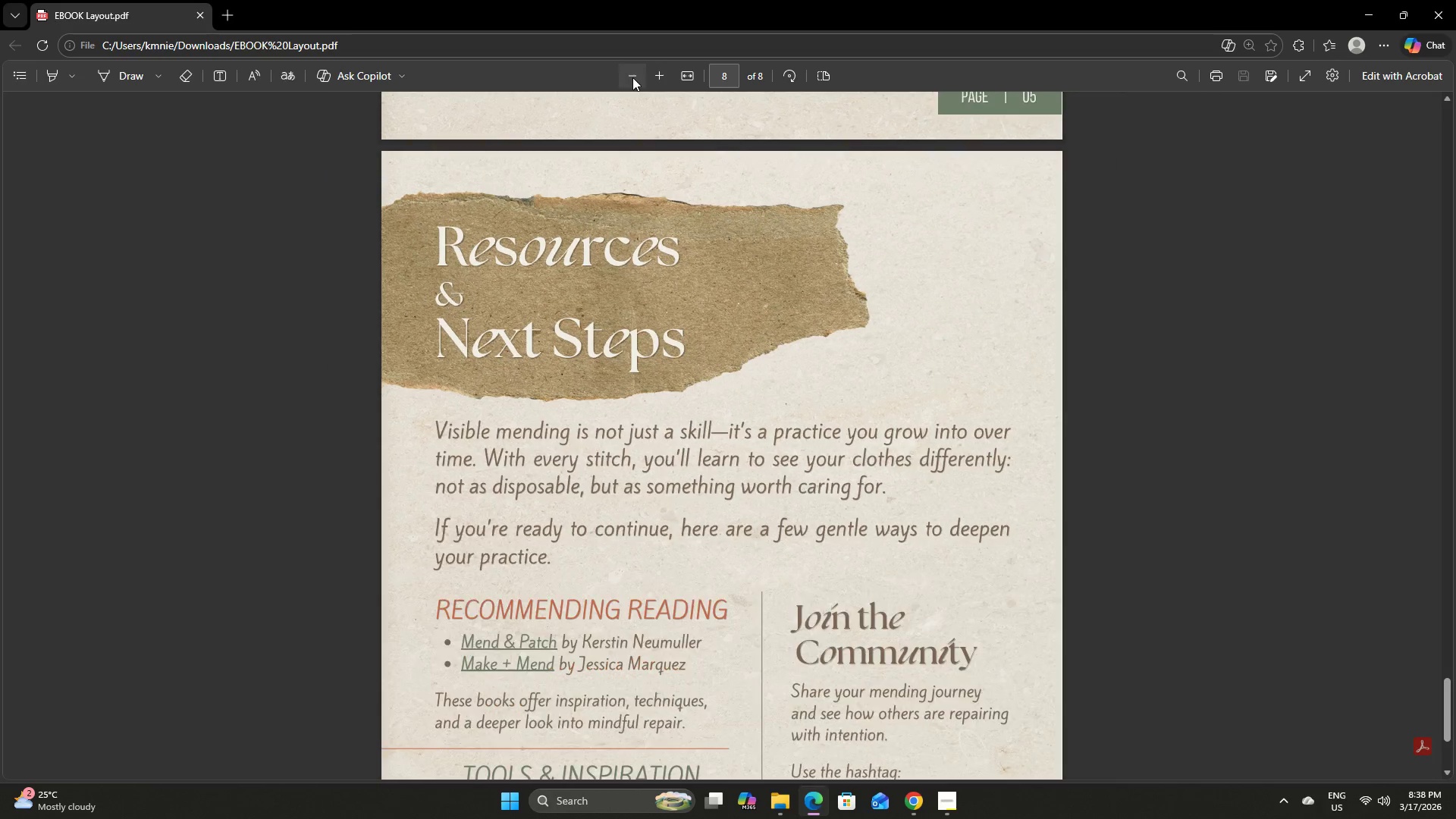 
triple_click([632, 77])
 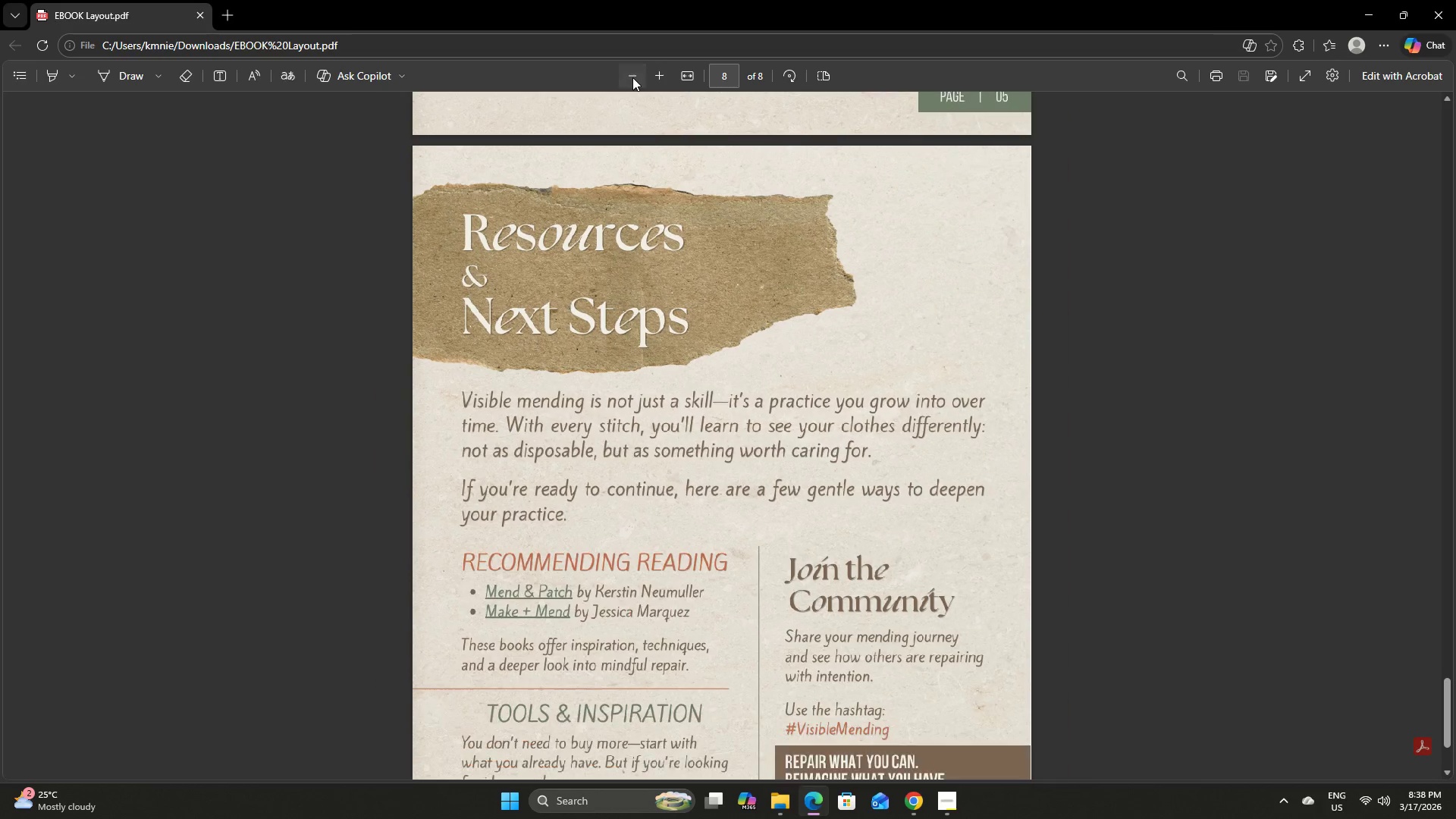 
triple_click([632, 77])
 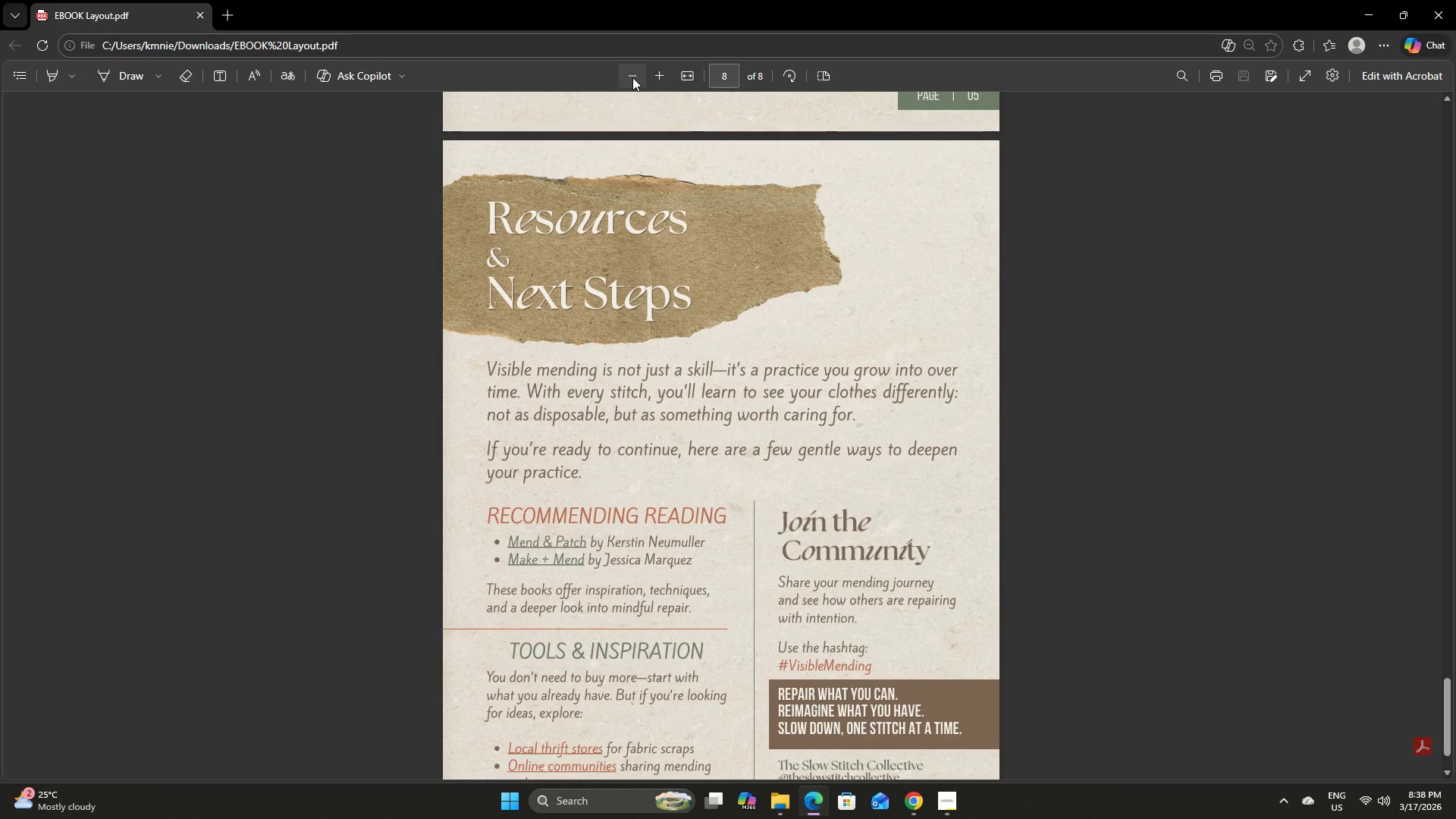 
triple_click([632, 77])
 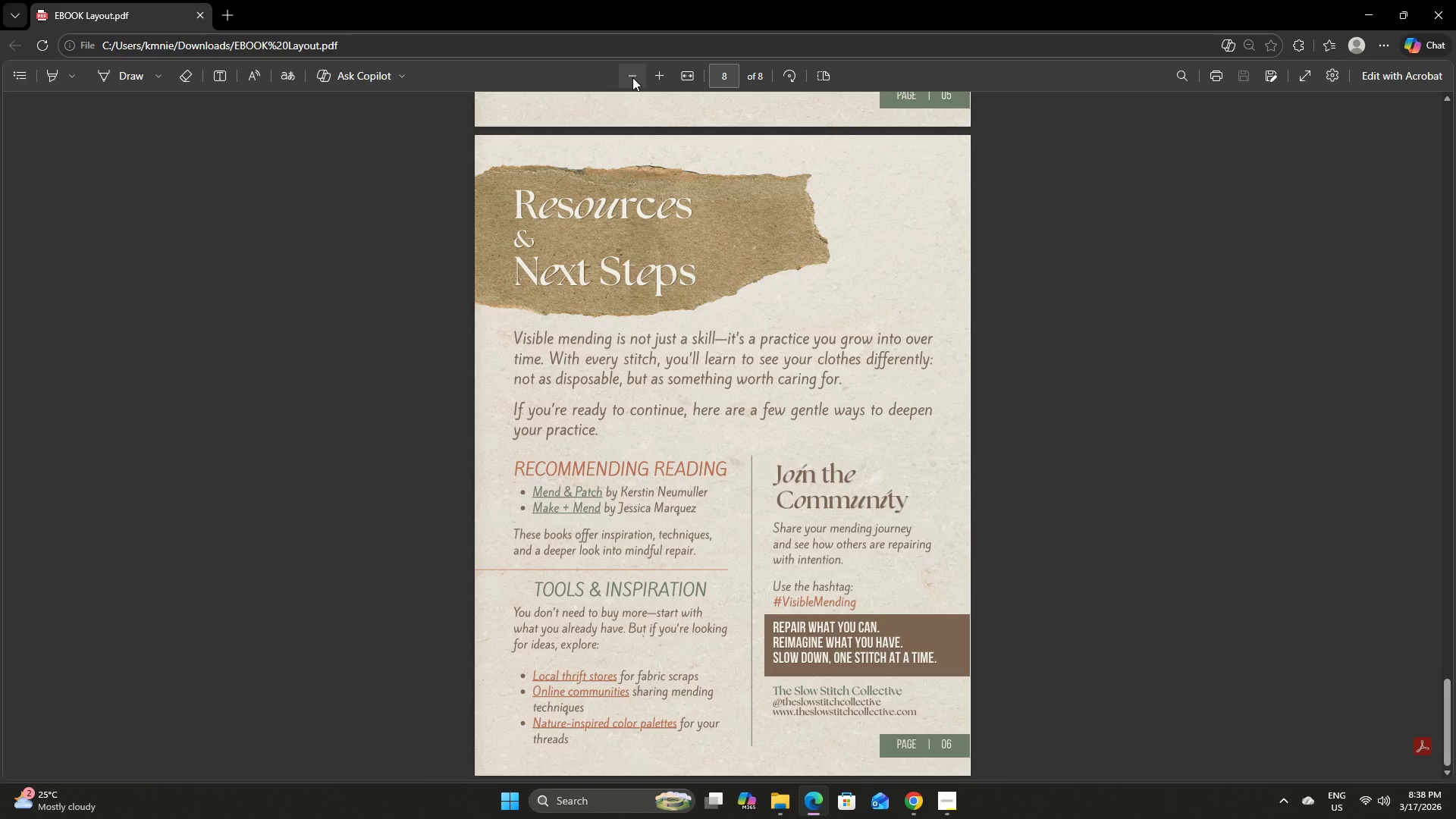 
left_click([632, 77])
 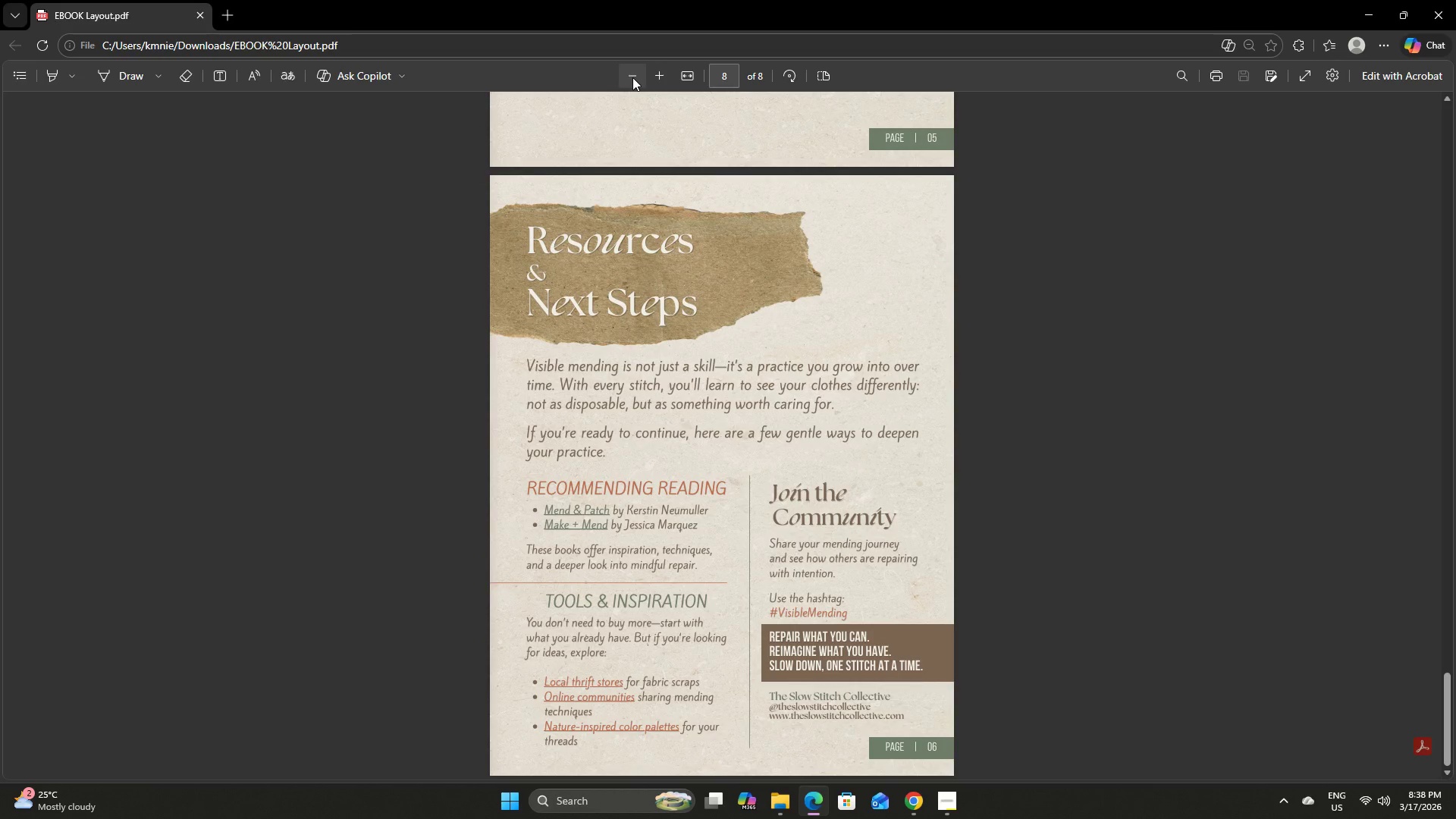 
scroll: coordinate [864, 369], scroll_direction: down, amount: 4.0
 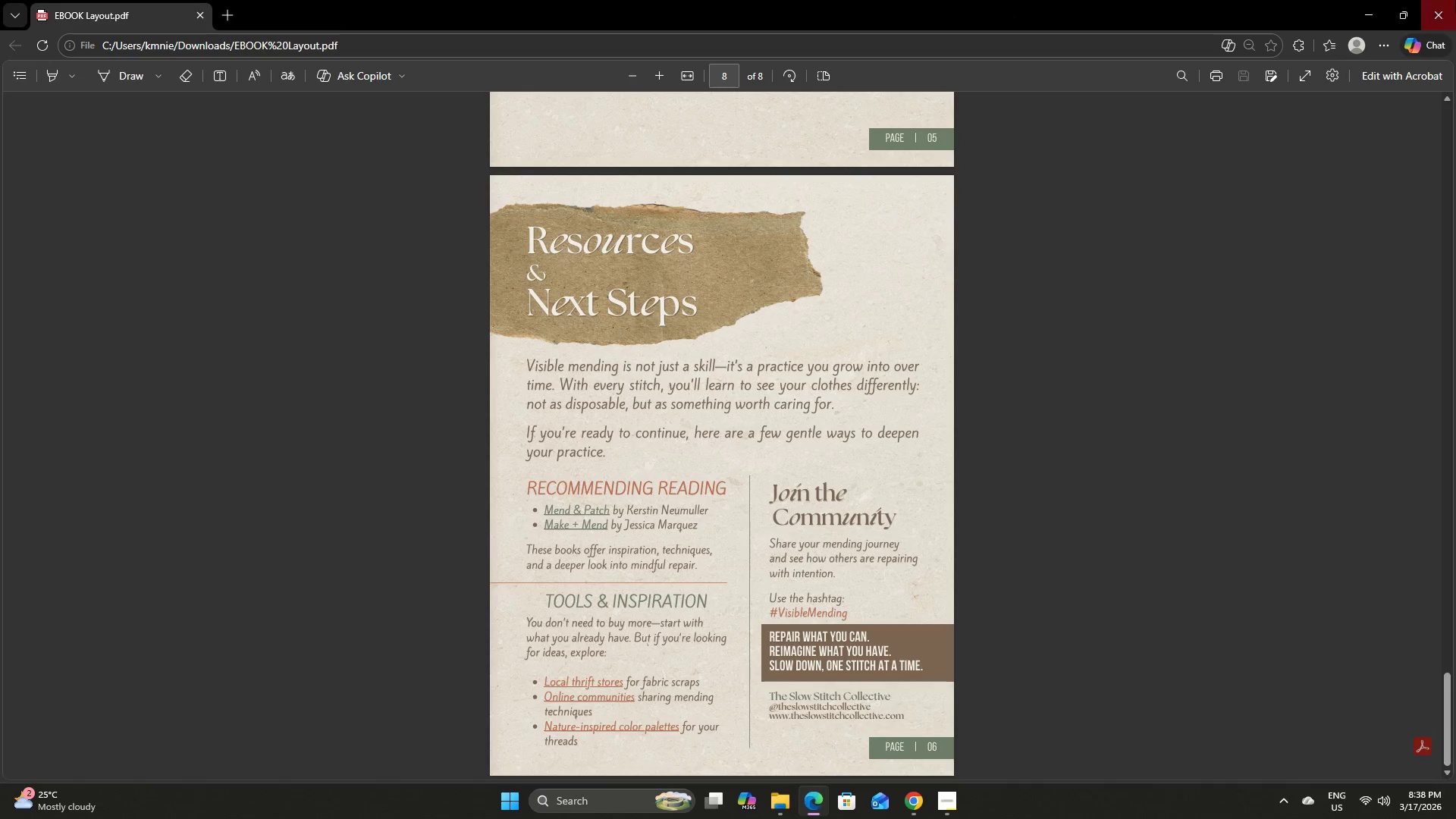 
left_click([1455, 0])
 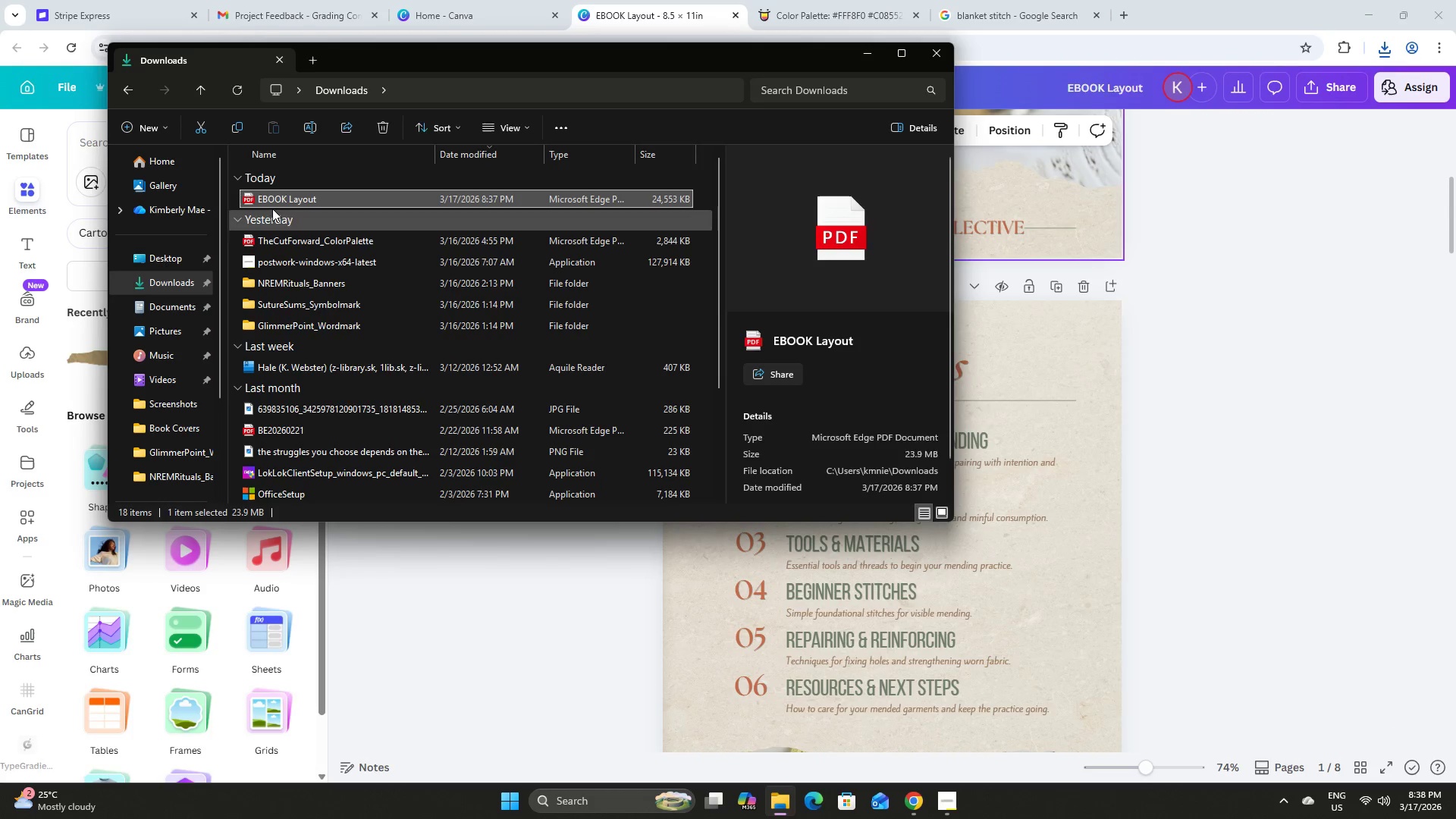 
left_click([388, 124])
 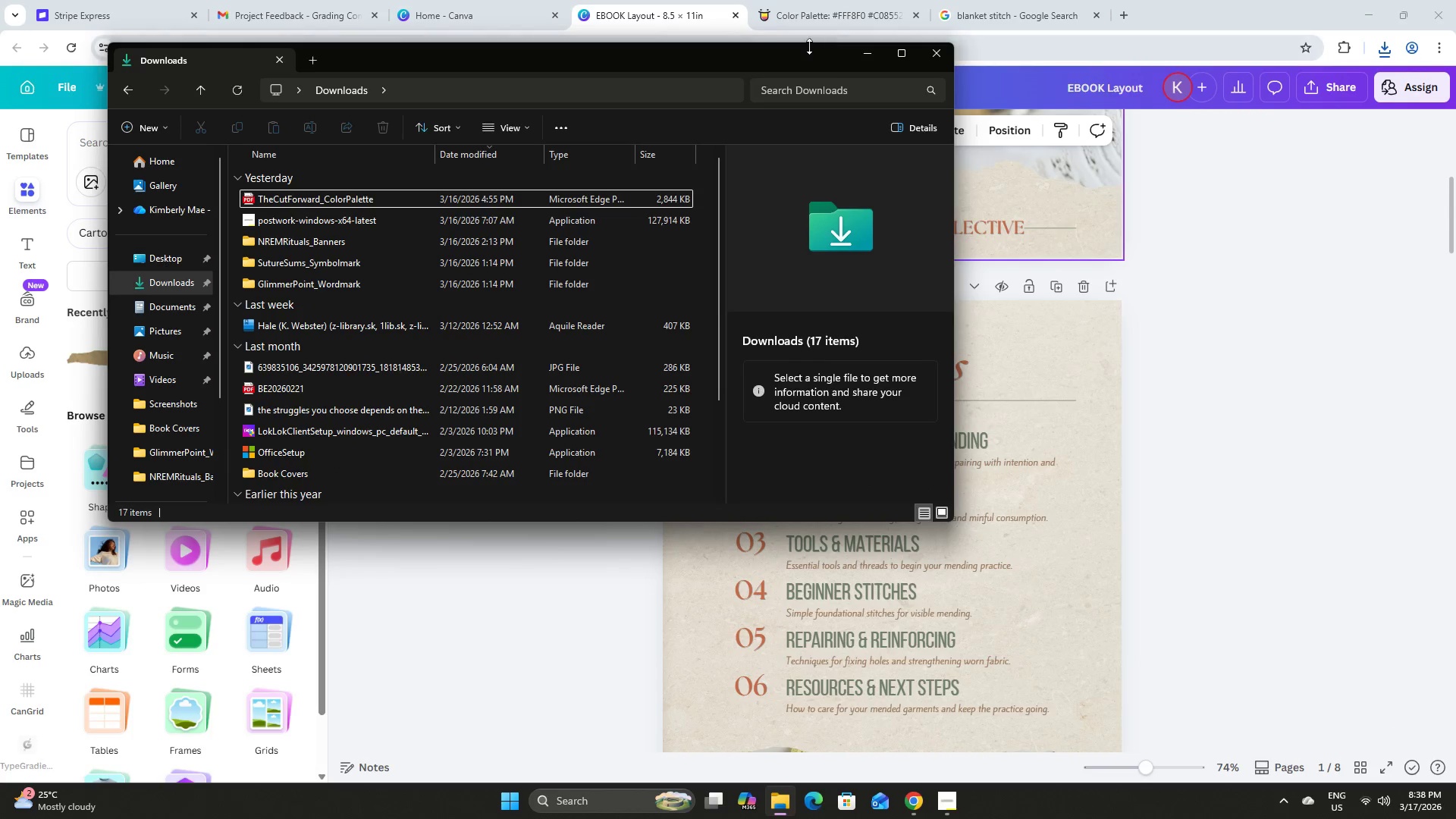 
left_click([867, 55])
 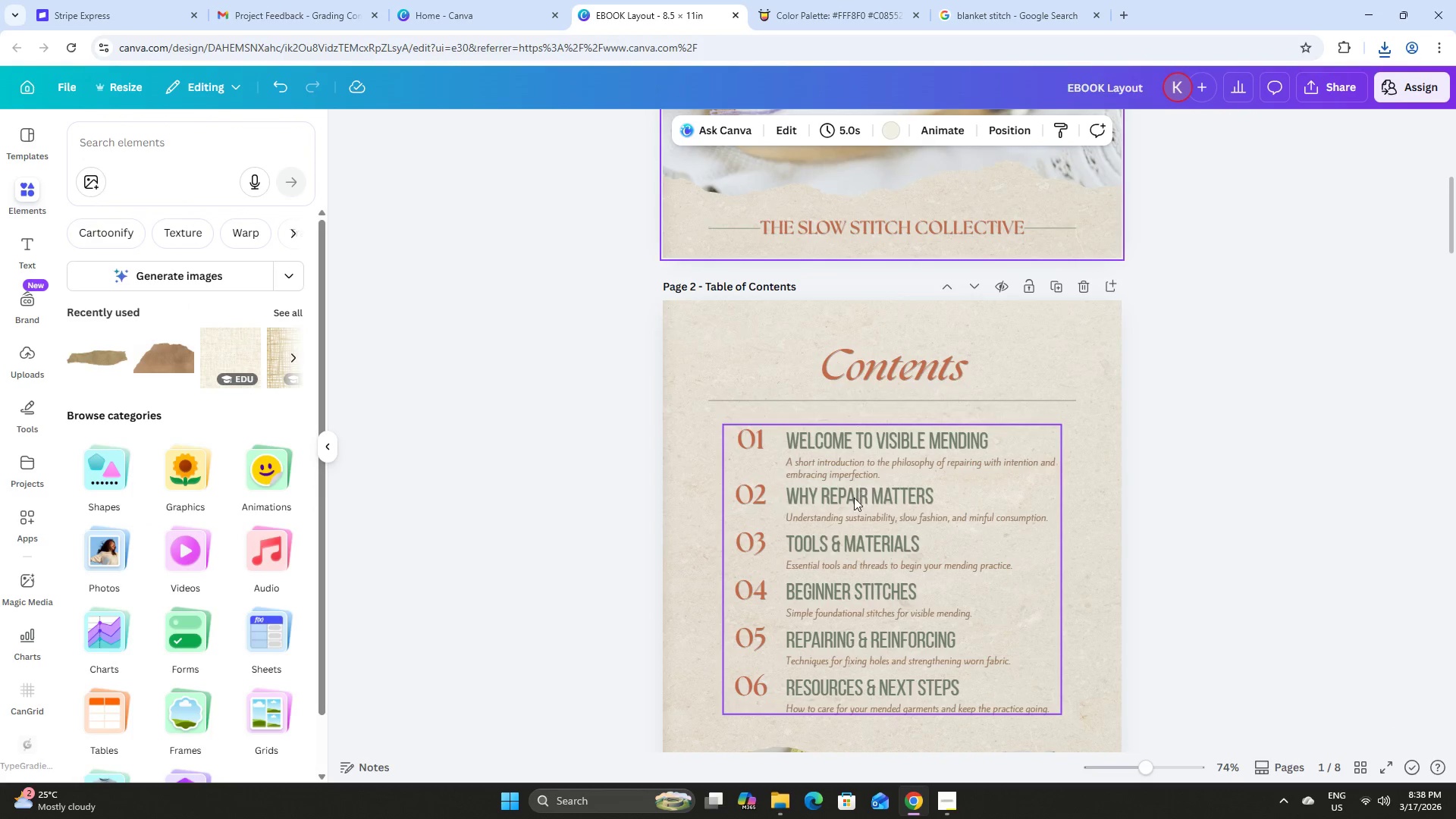 
scroll: coordinate [873, 472], scroll_direction: down, amount: 51.0
 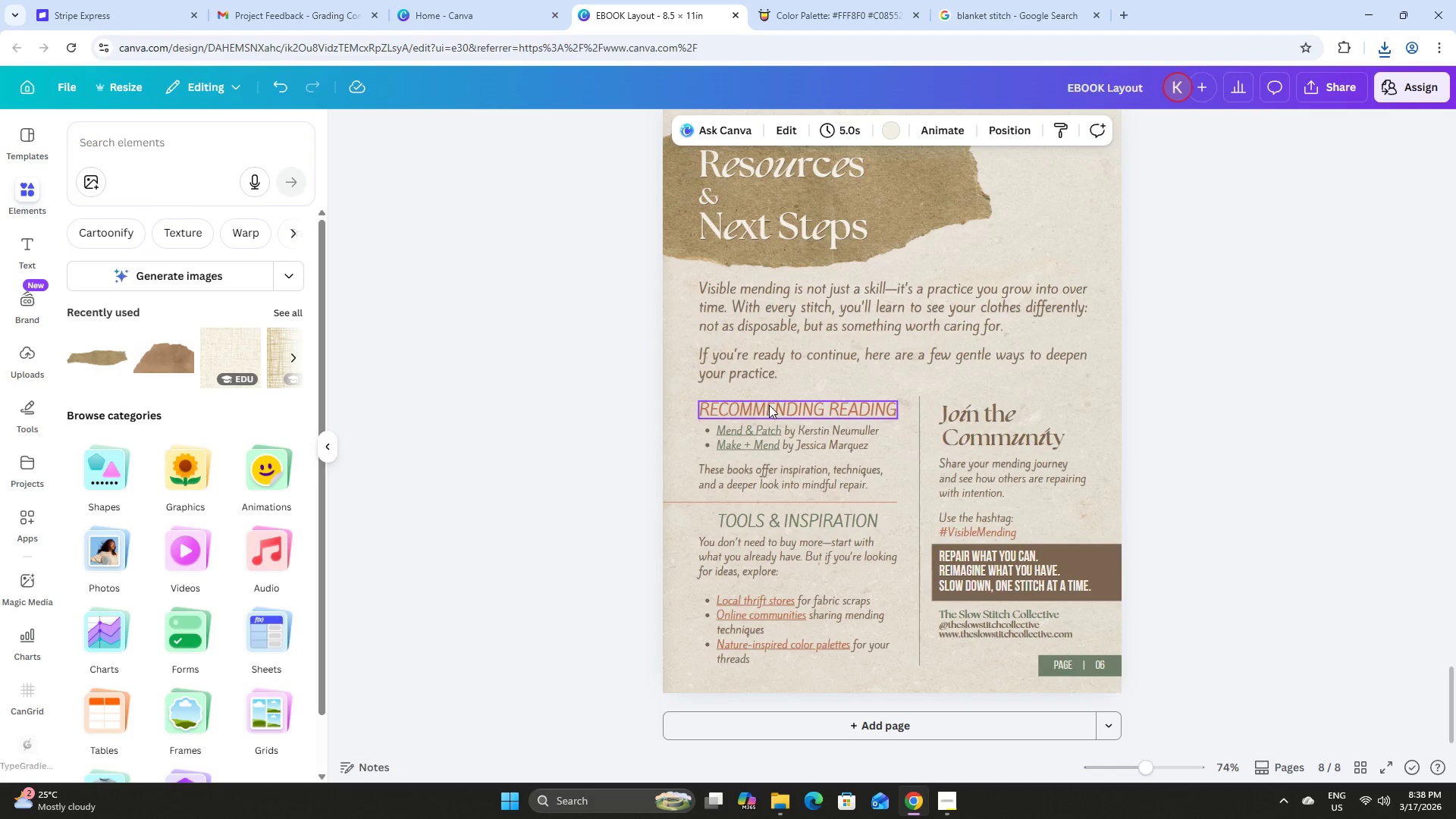 
double_click([769, 404])
 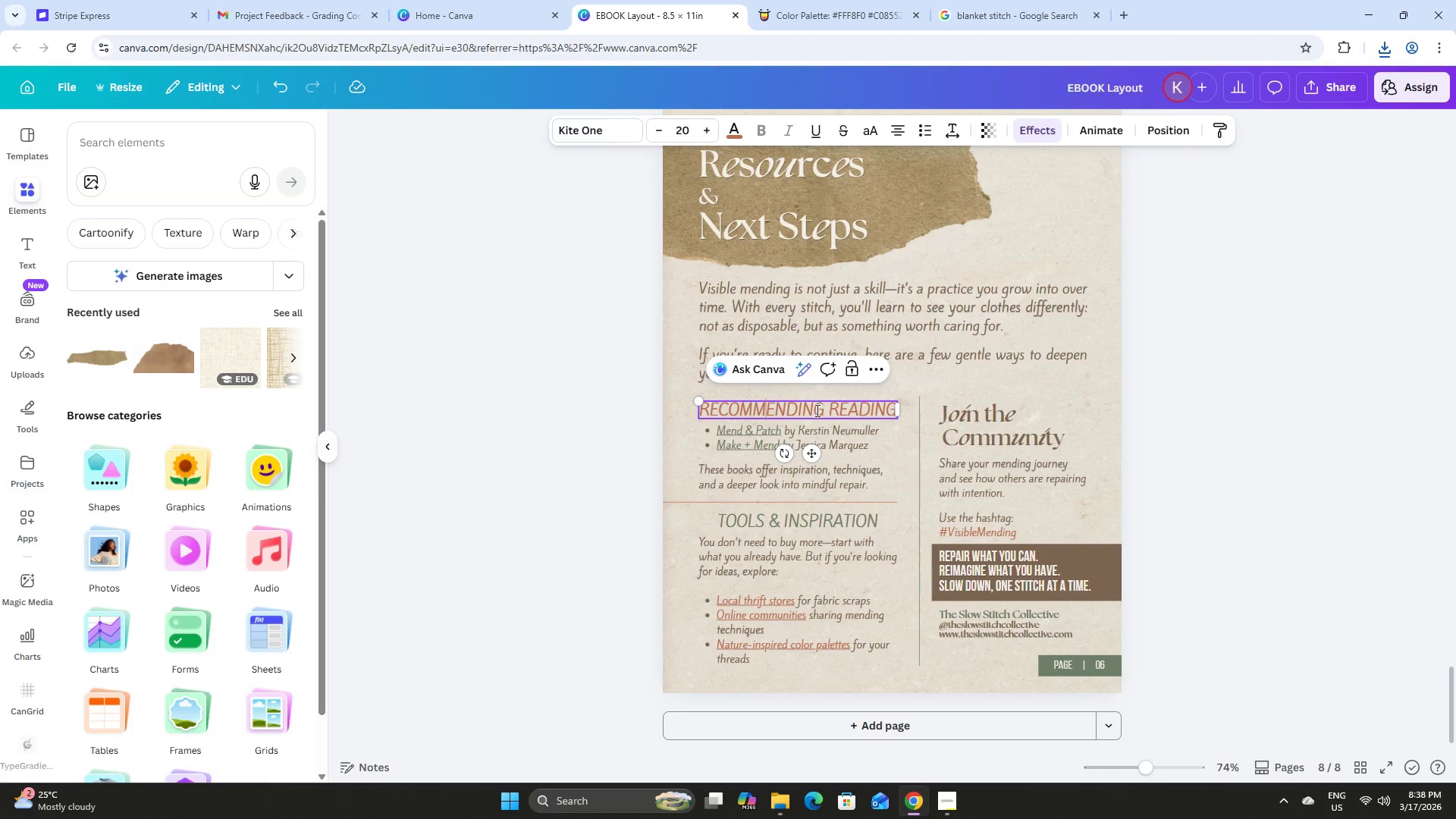 
left_click([818, 411])
 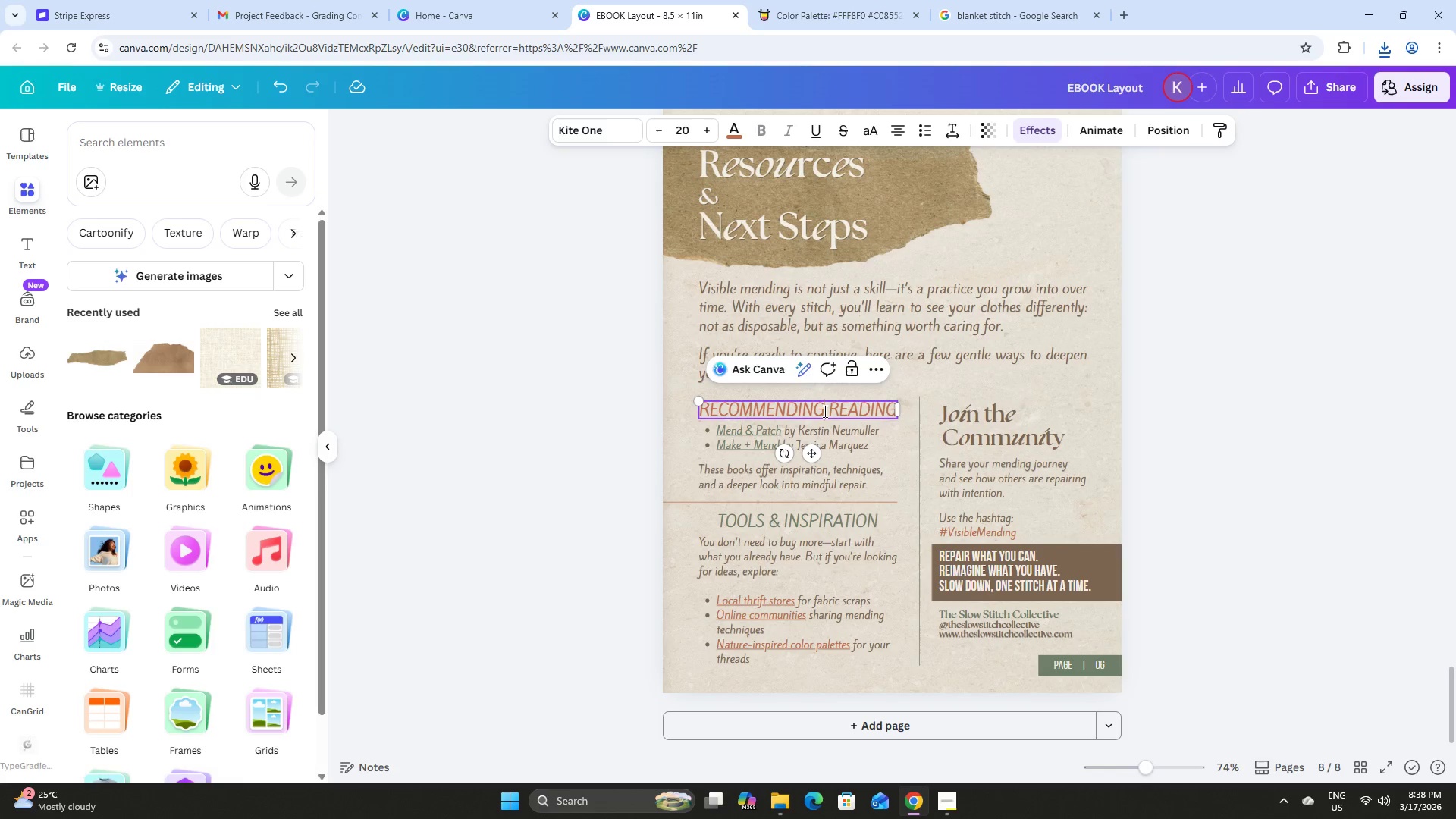 
left_click_drag(start_coordinate=[824, 411], to_coordinate=[799, 411])
 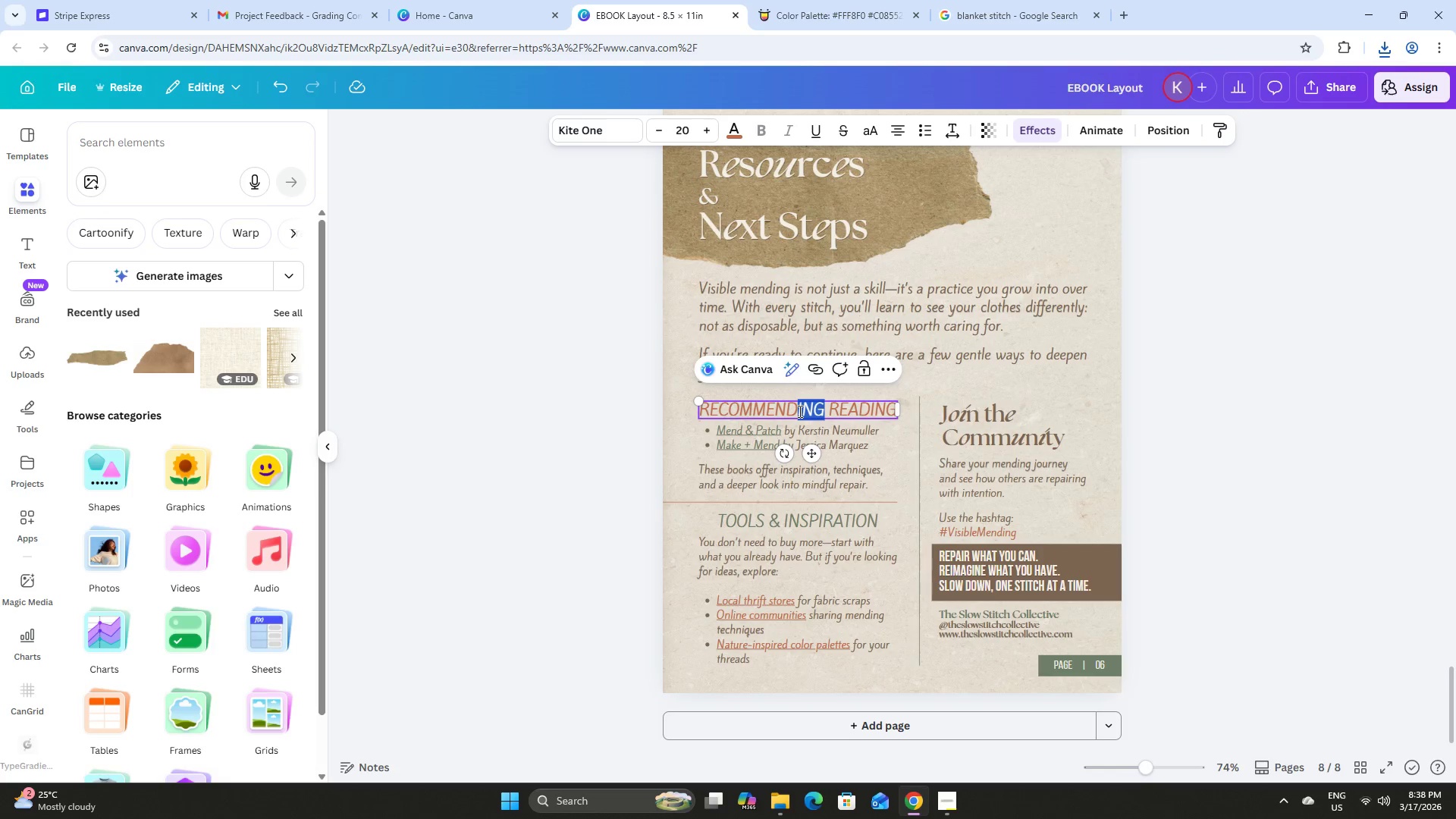 
key(Shift+E)
 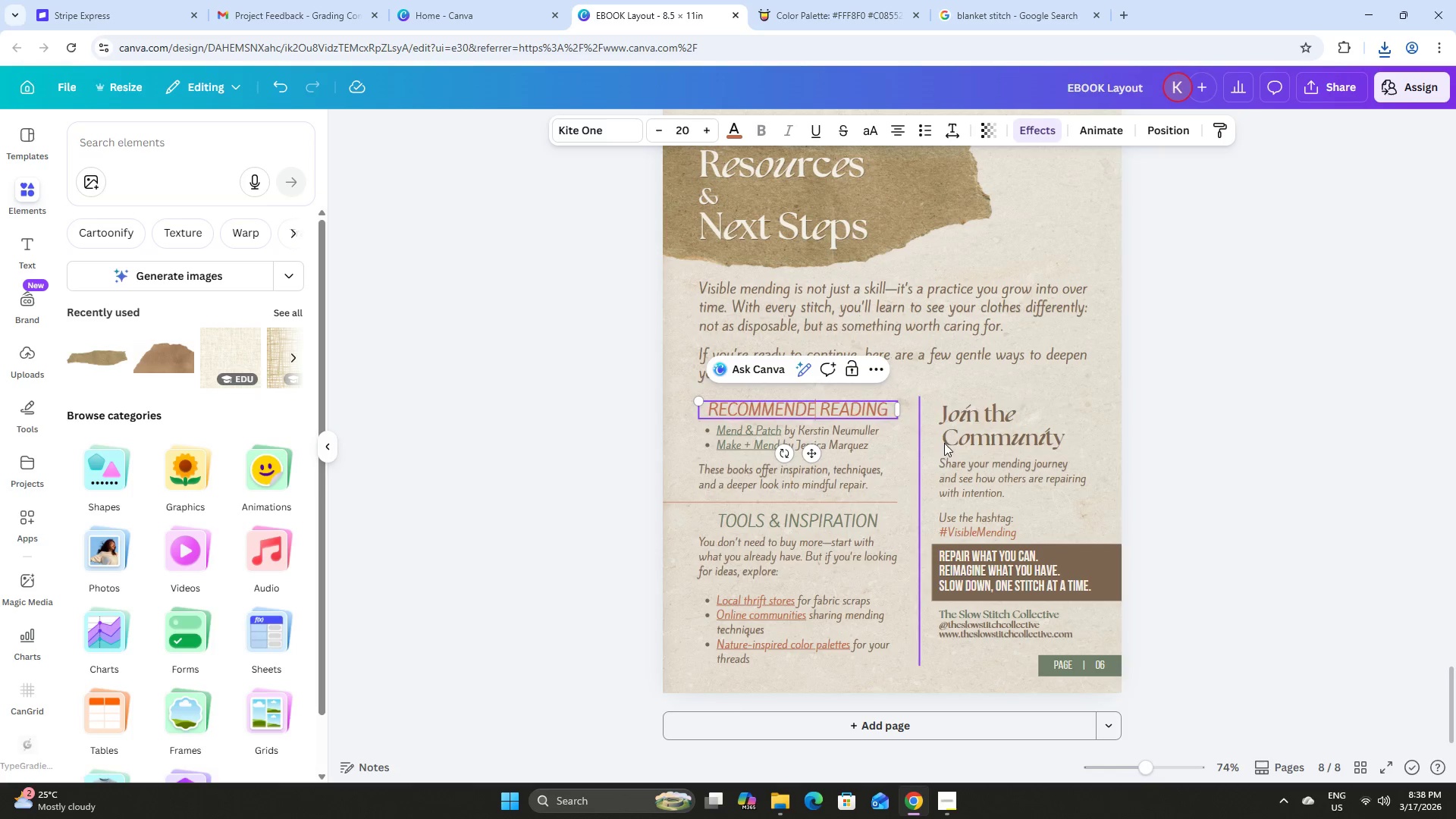 
key(Shift+D)
 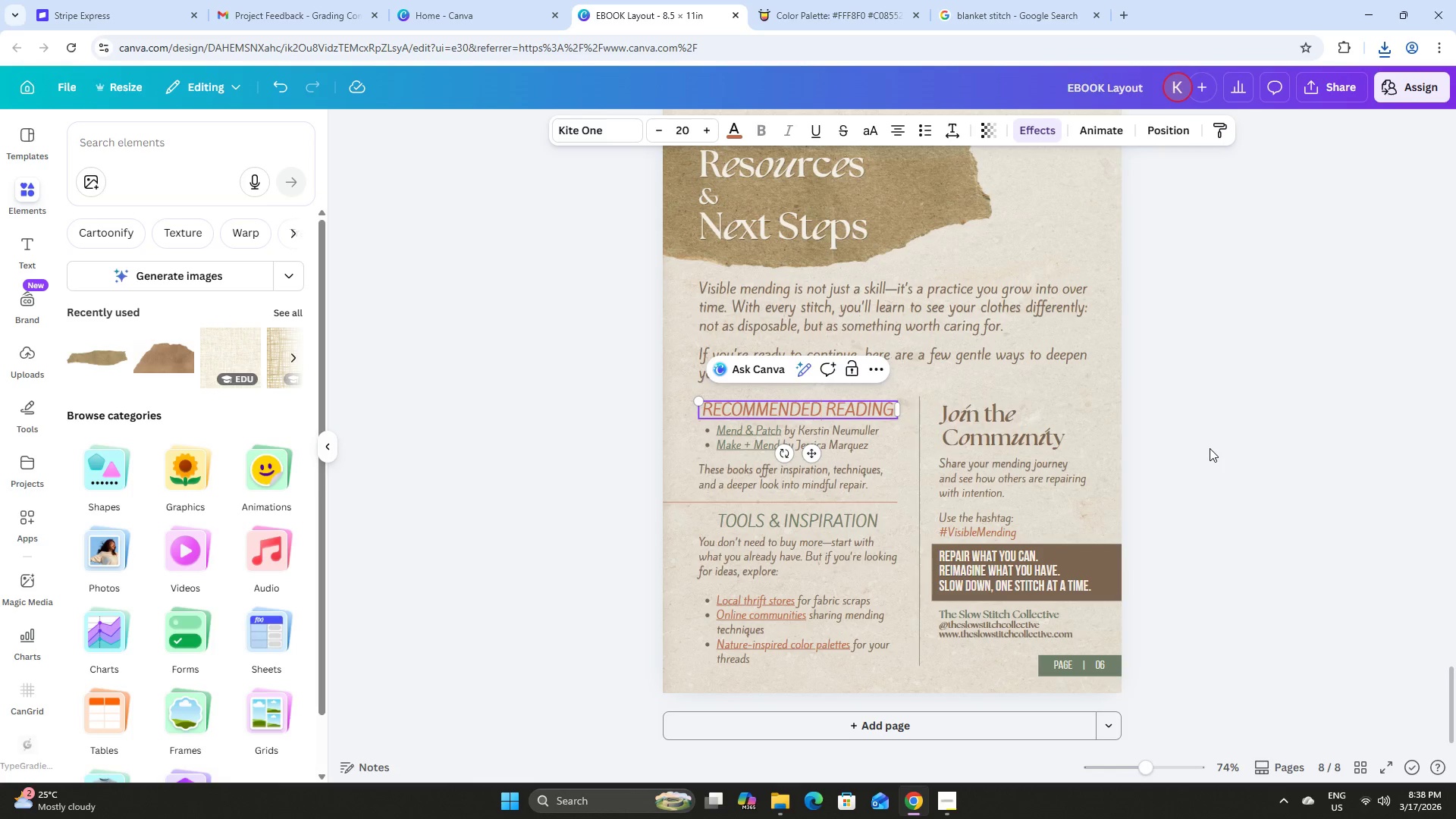 
left_click([1210, 448])
 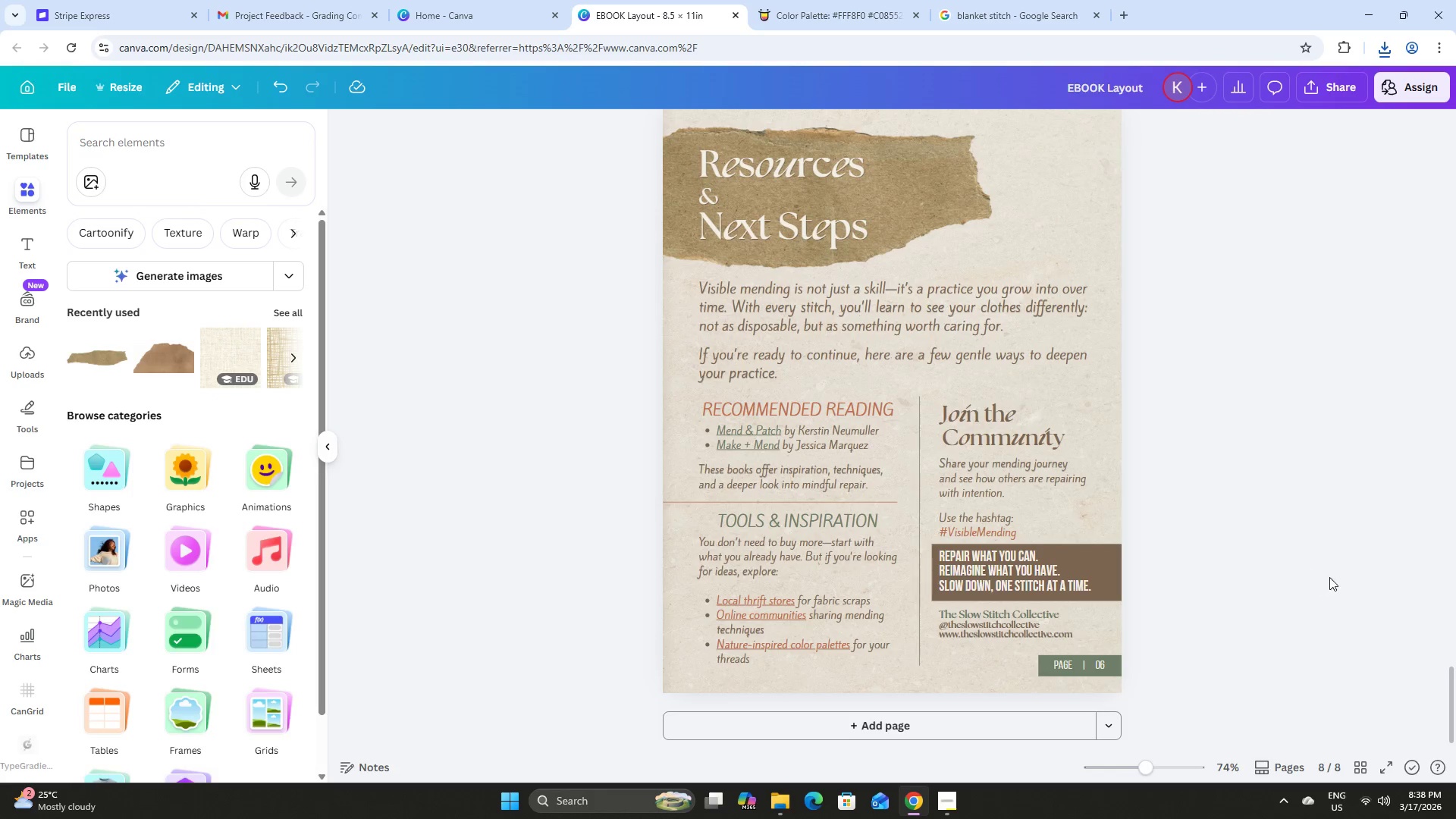 
left_click_drag(start_coordinate=[1455, 720], to_coordinate=[1455, 132])
 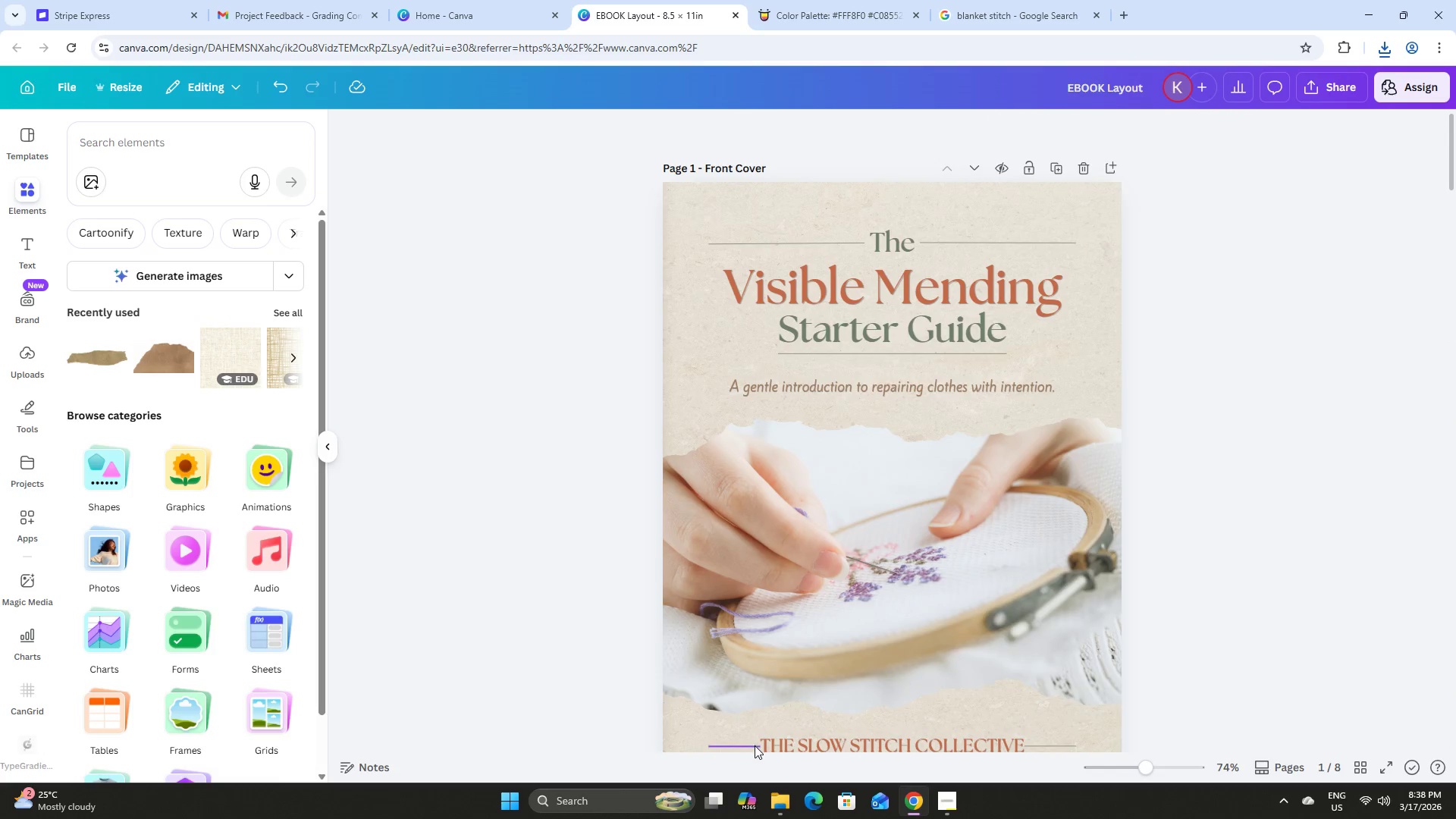 
left_click([770, 794])
 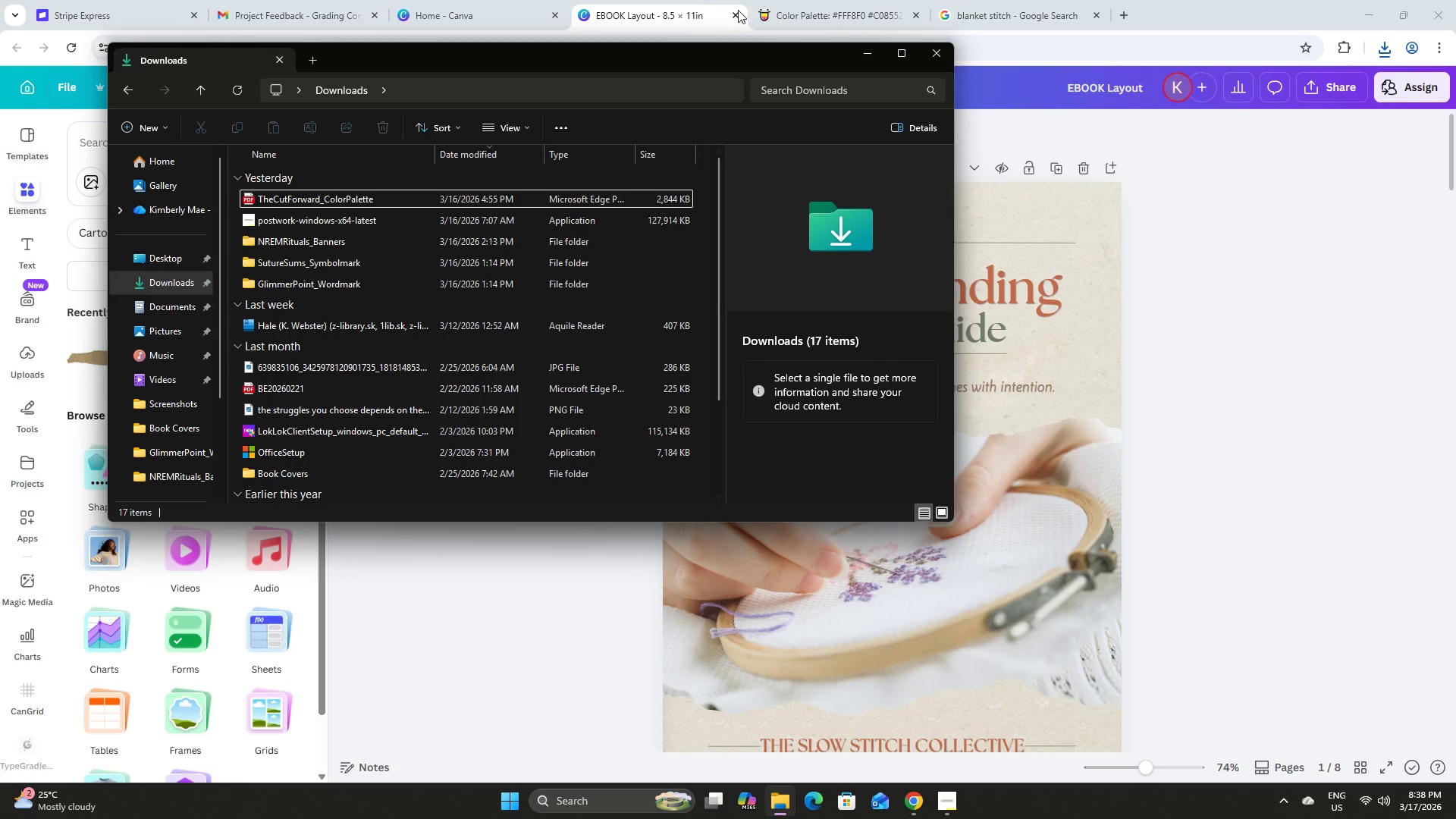 
left_click([871, 60])
 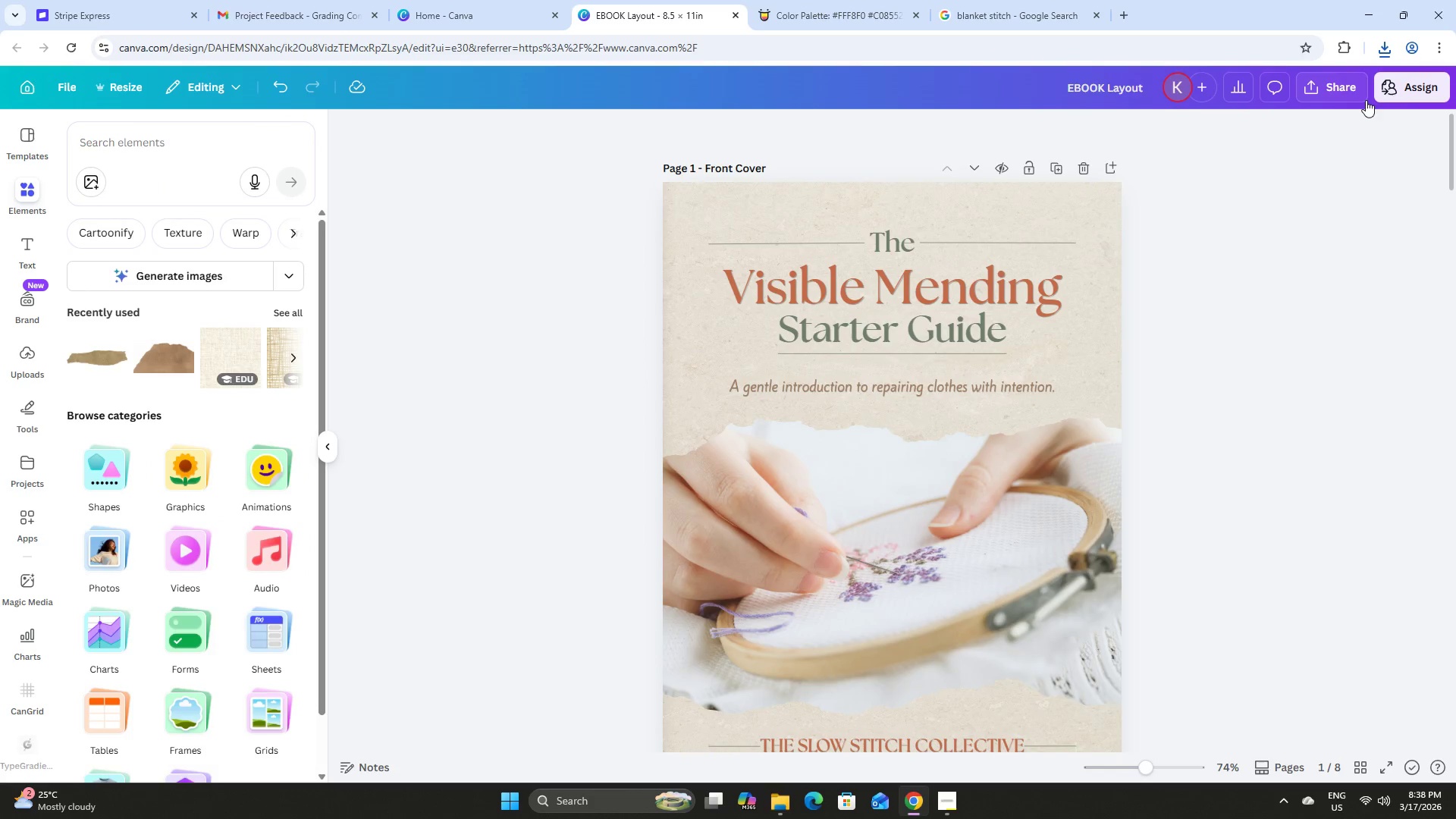 
left_click([1328, 74])
 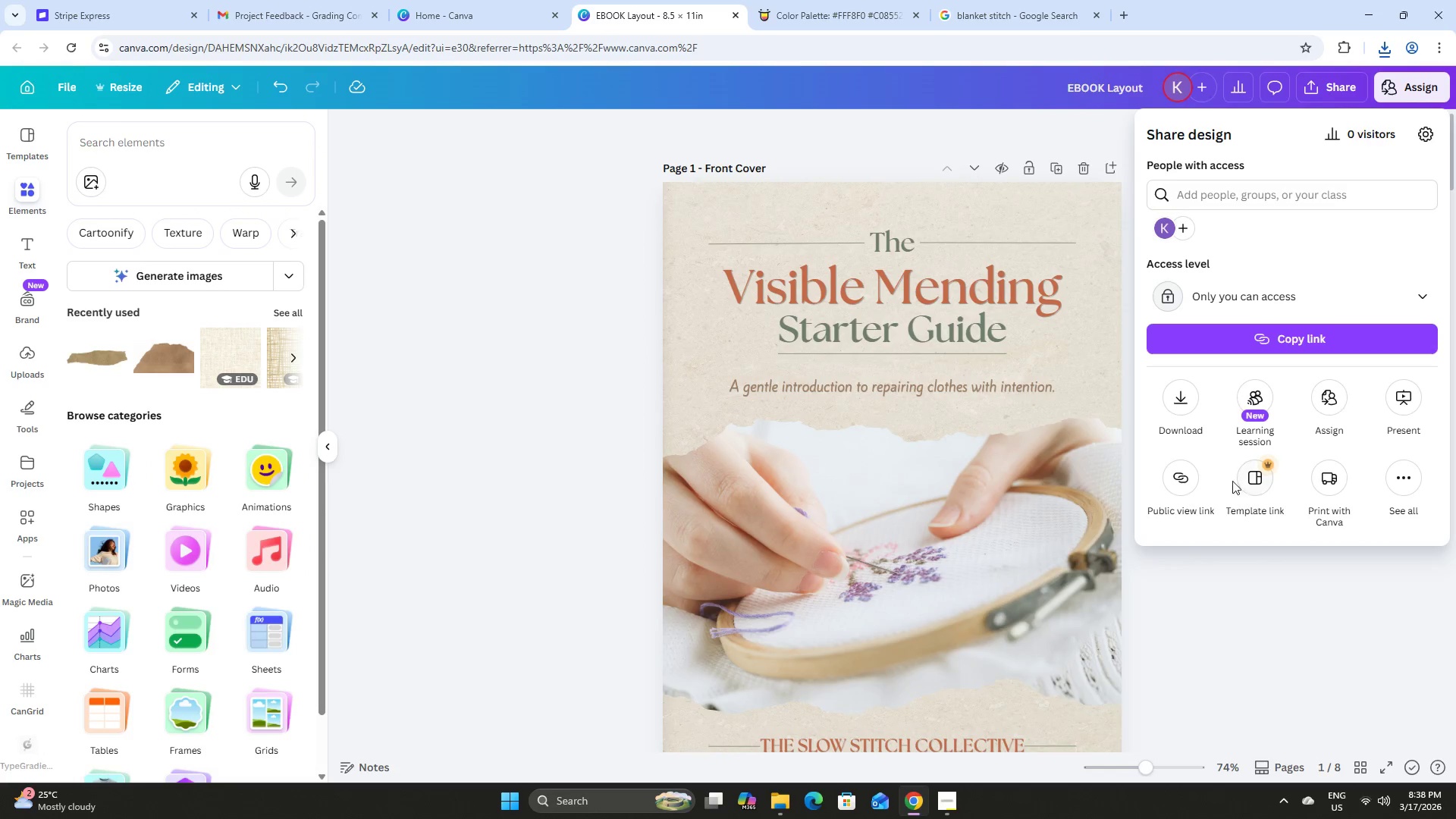 
left_click([1185, 400])
 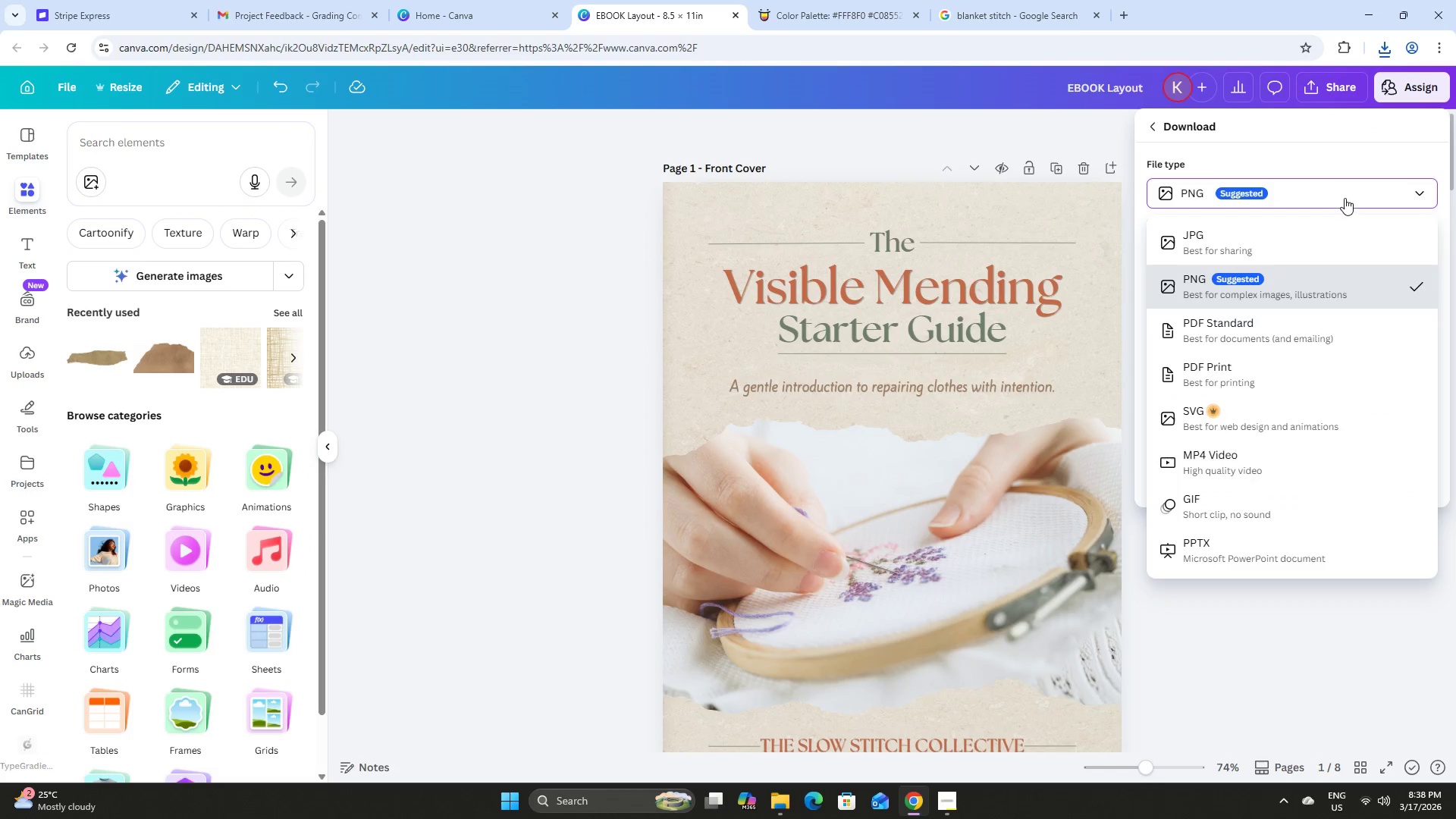 
left_click([1302, 320])
 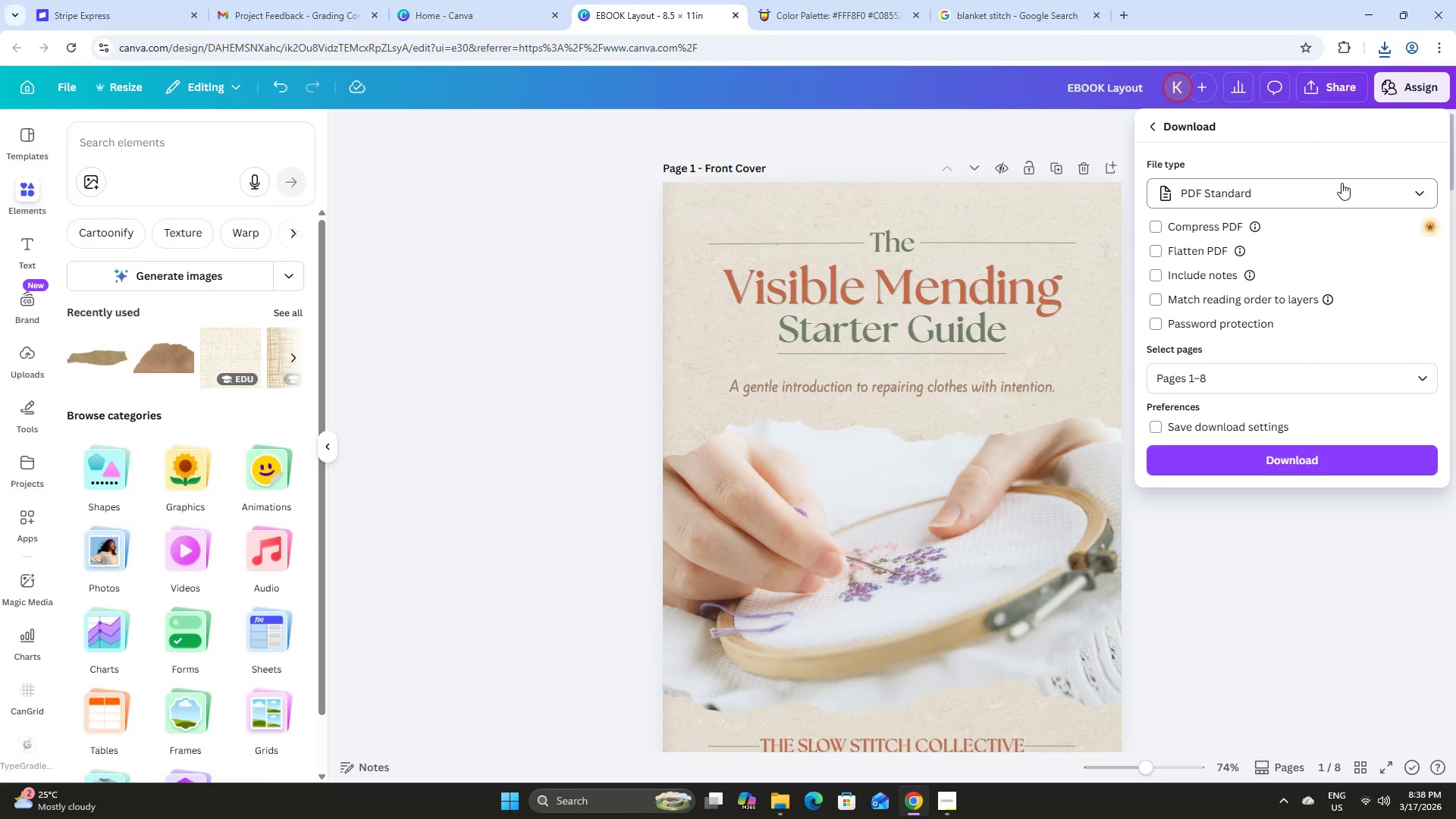 
left_click([1411, 190])
 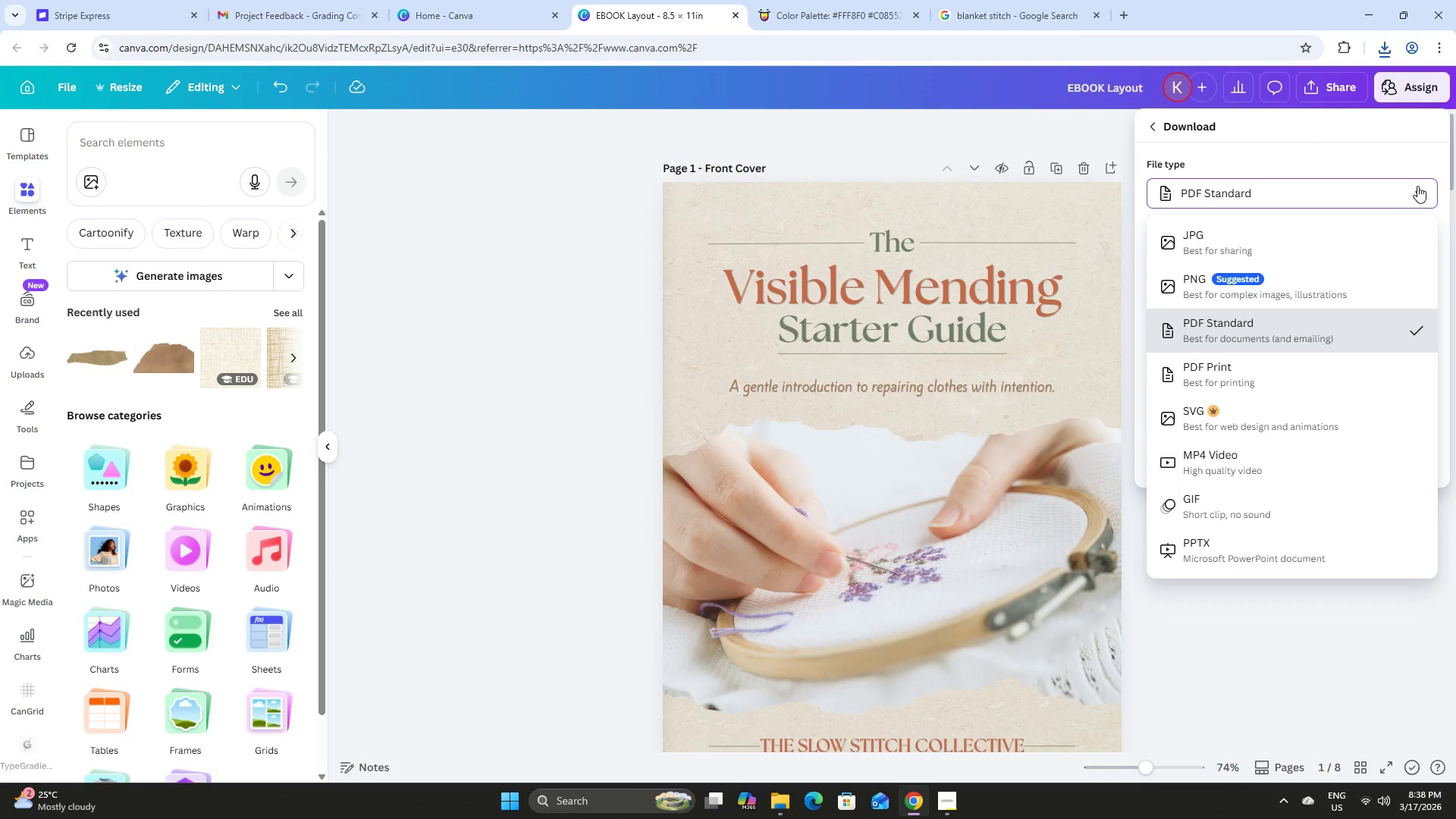 
left_click([1417, 186])
 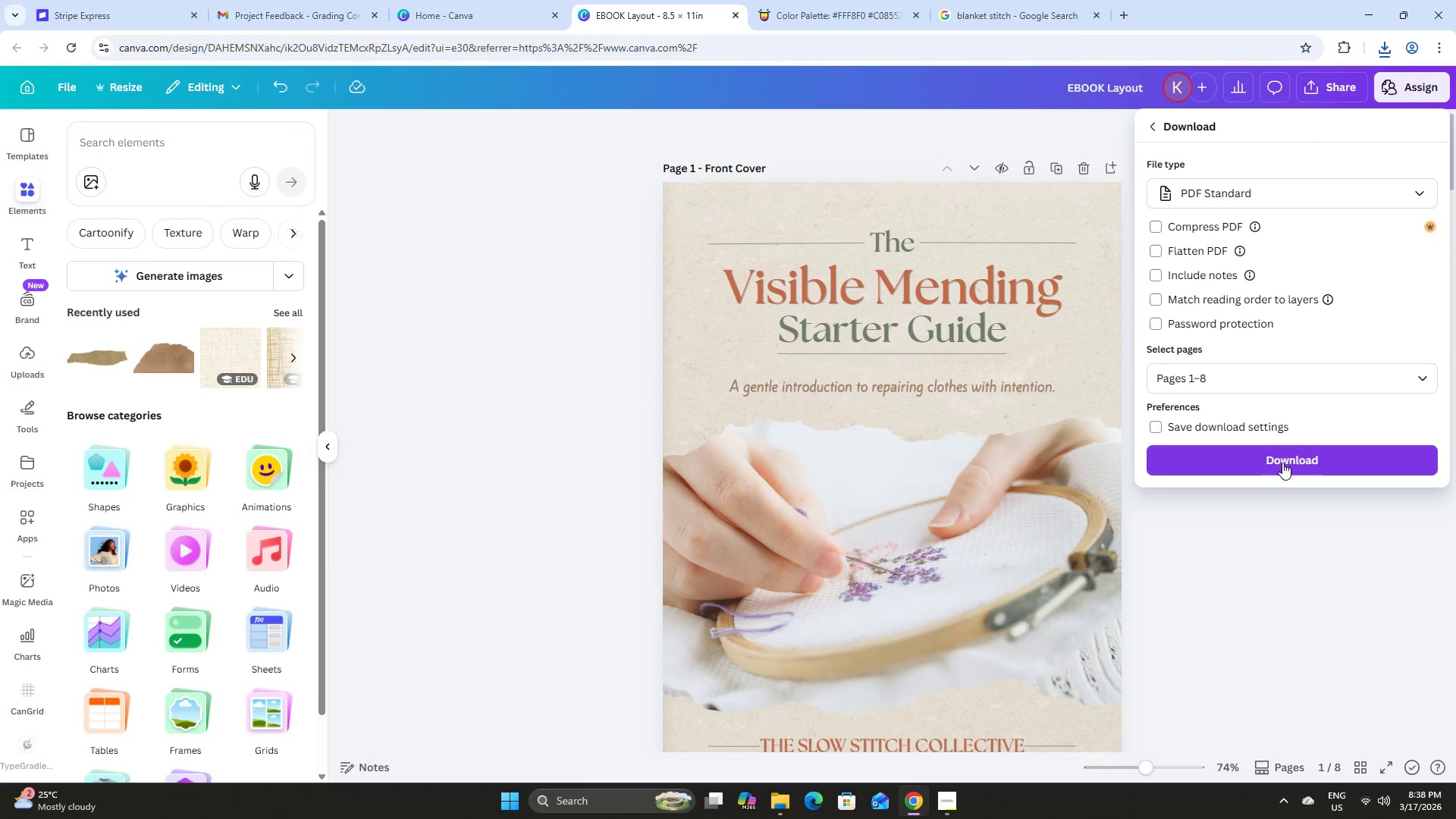 
left_click([1276, 462])
 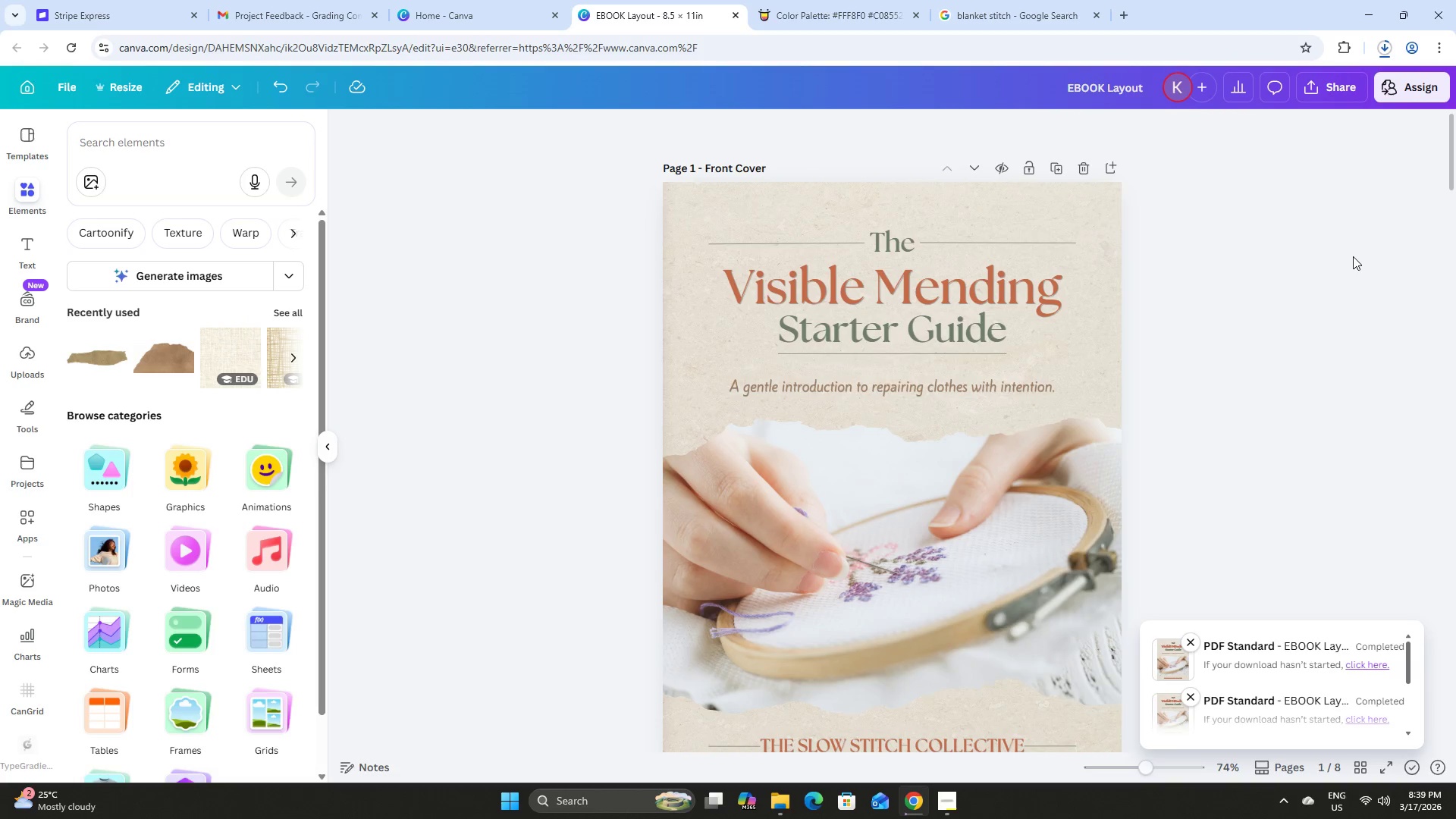 
wait(13.31)
 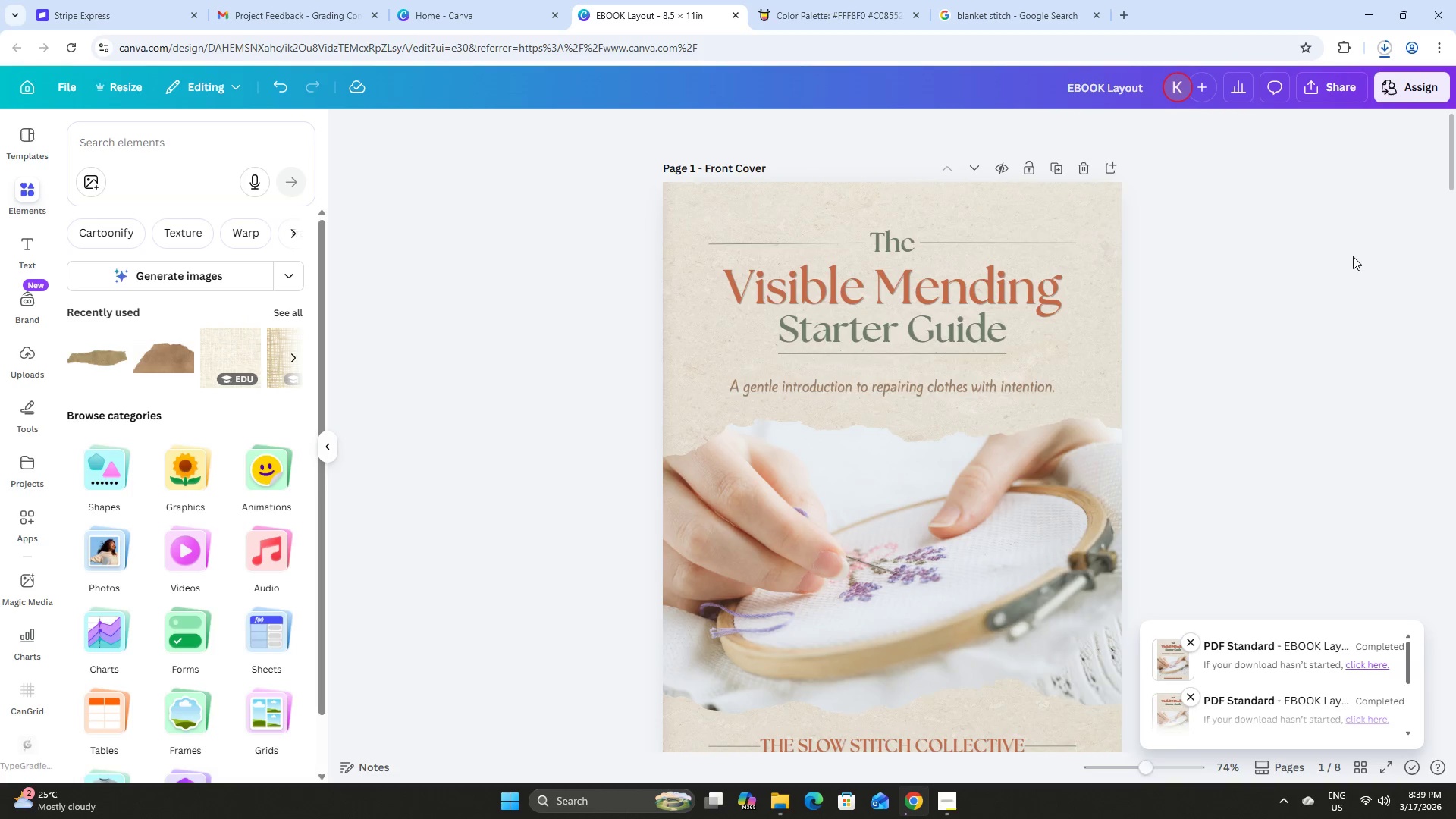 
left_click([776, 798])
 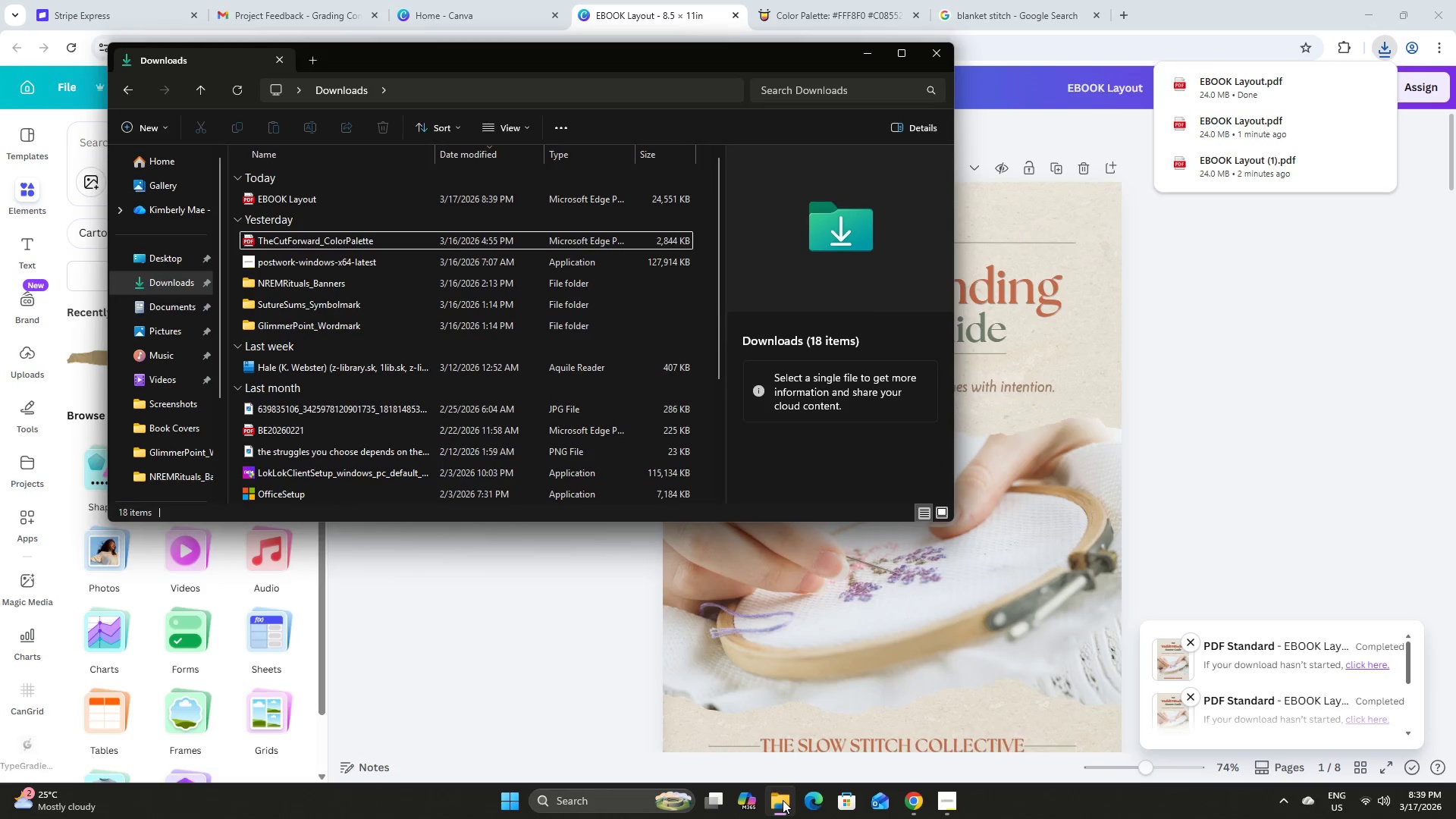 
left_click([783, 800])
 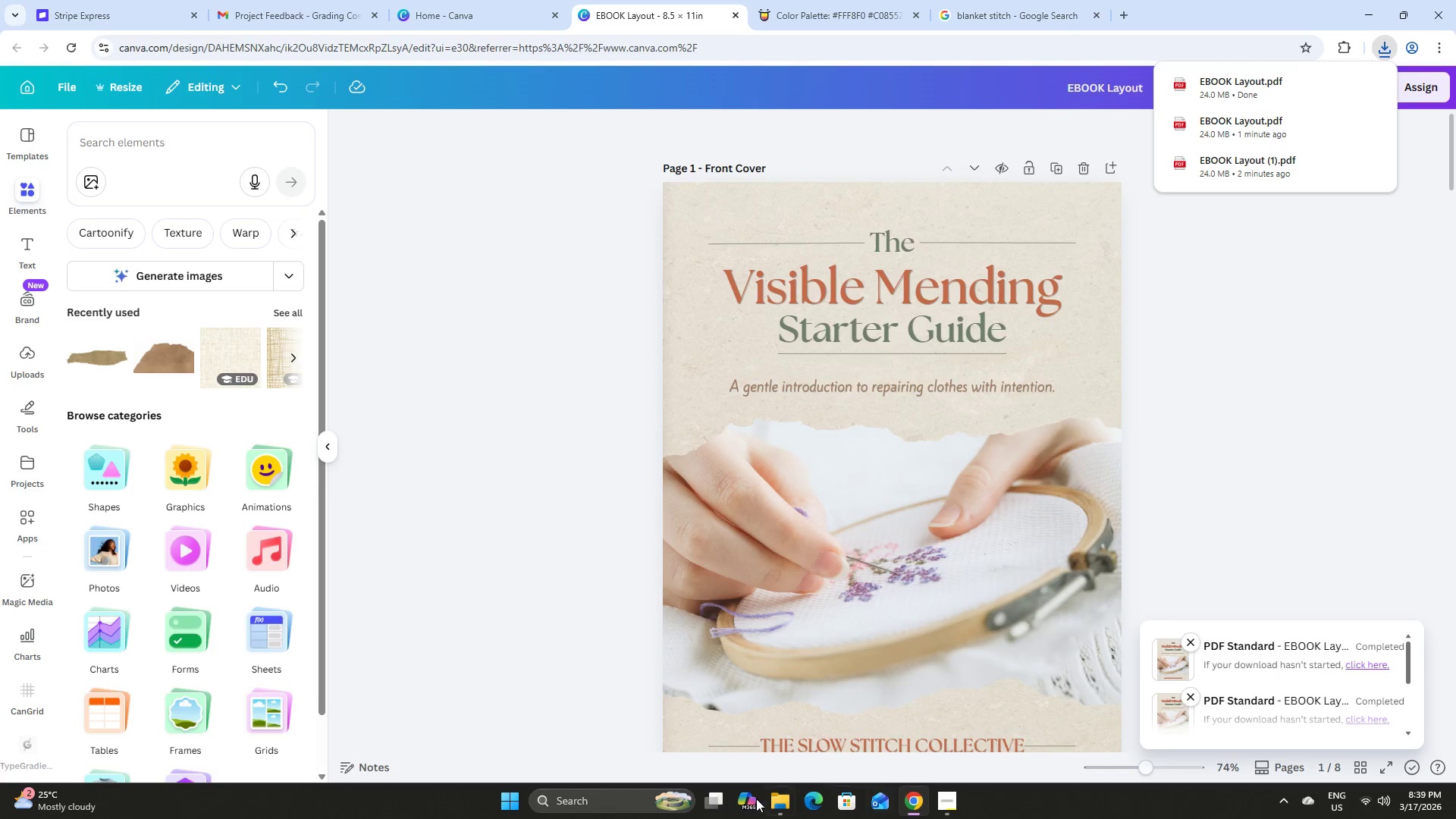 
left_click([949, 802])